 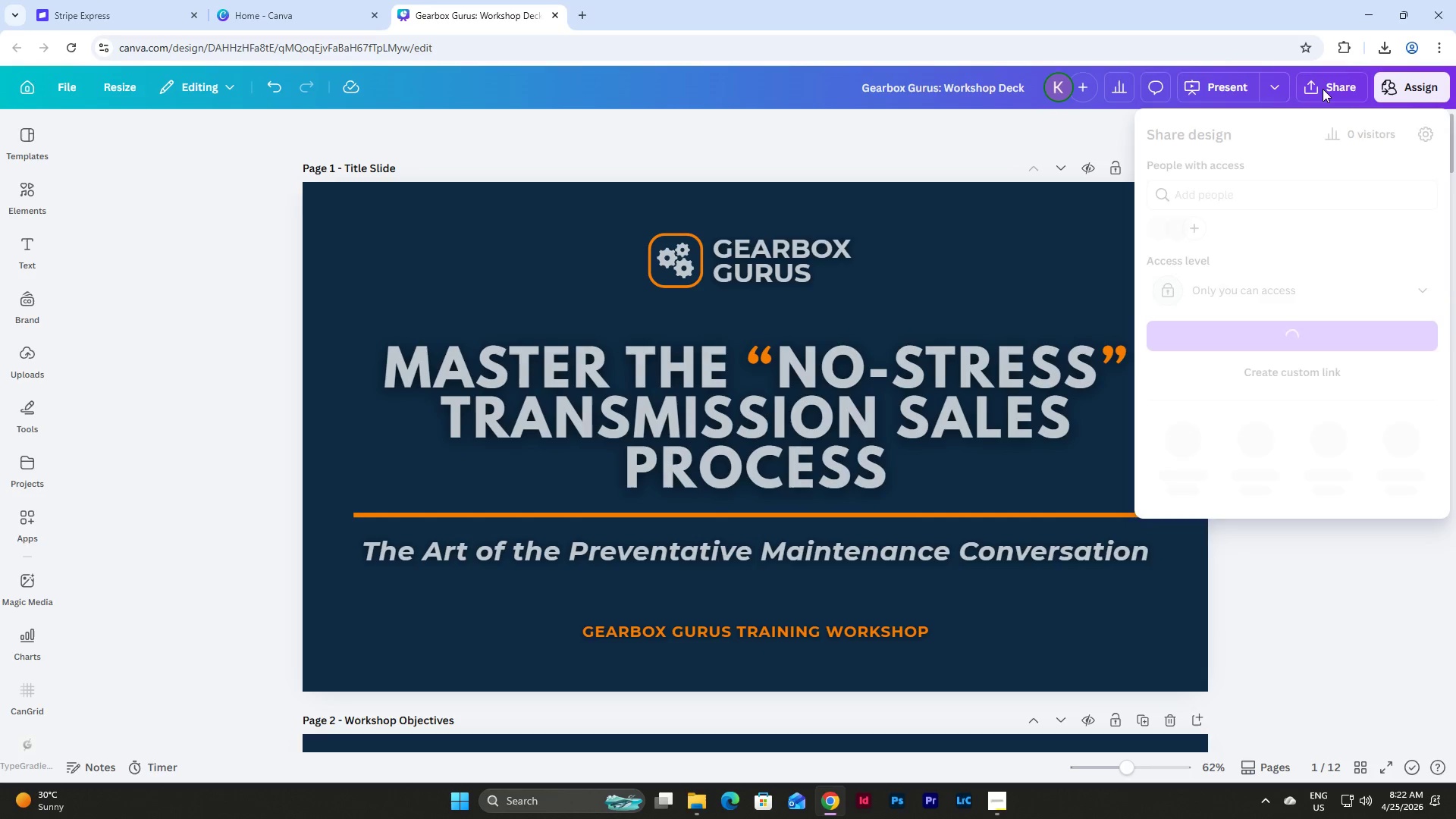 
left_click([1199, 440])
 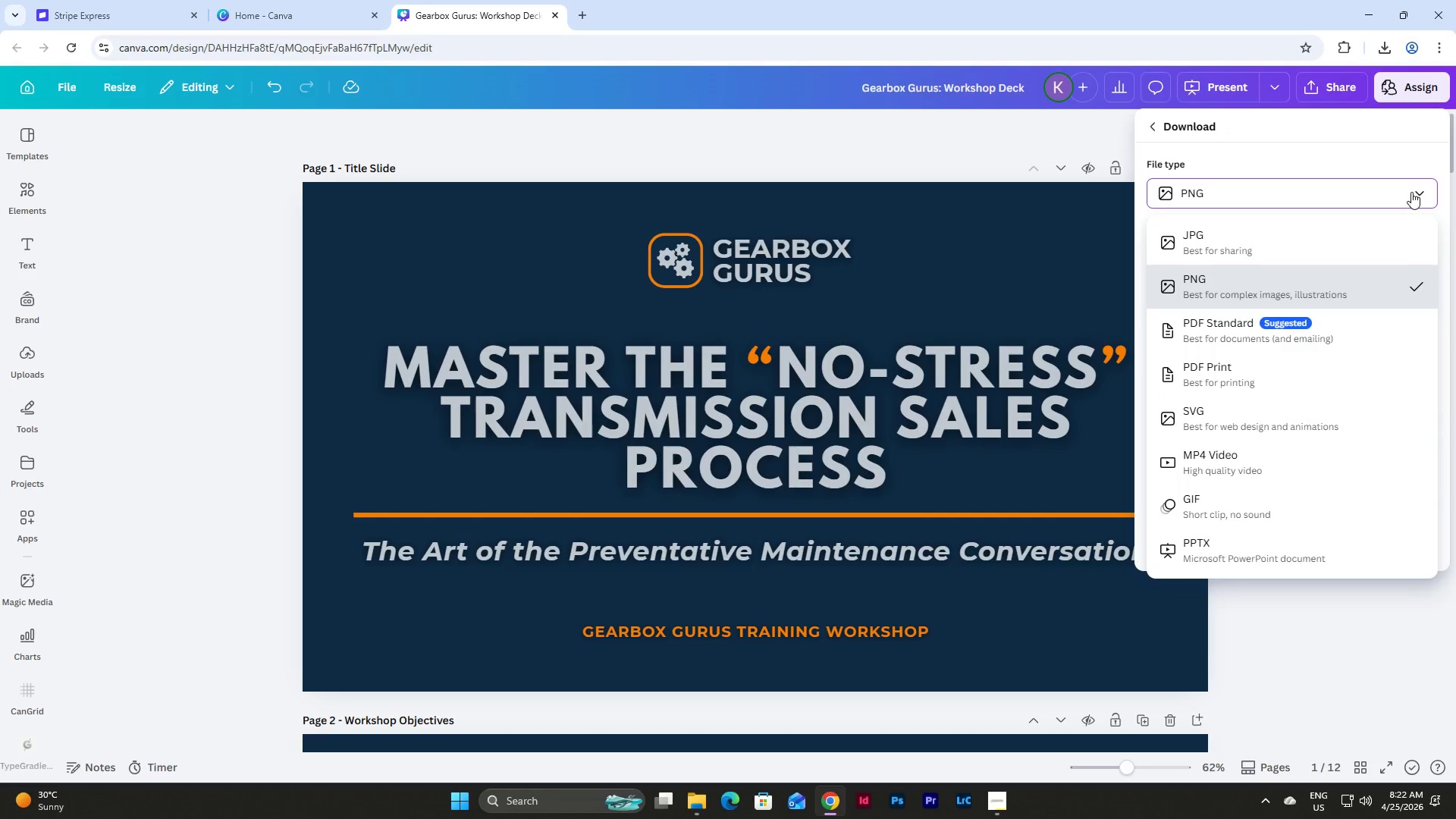 
left_click([1302, 374])
 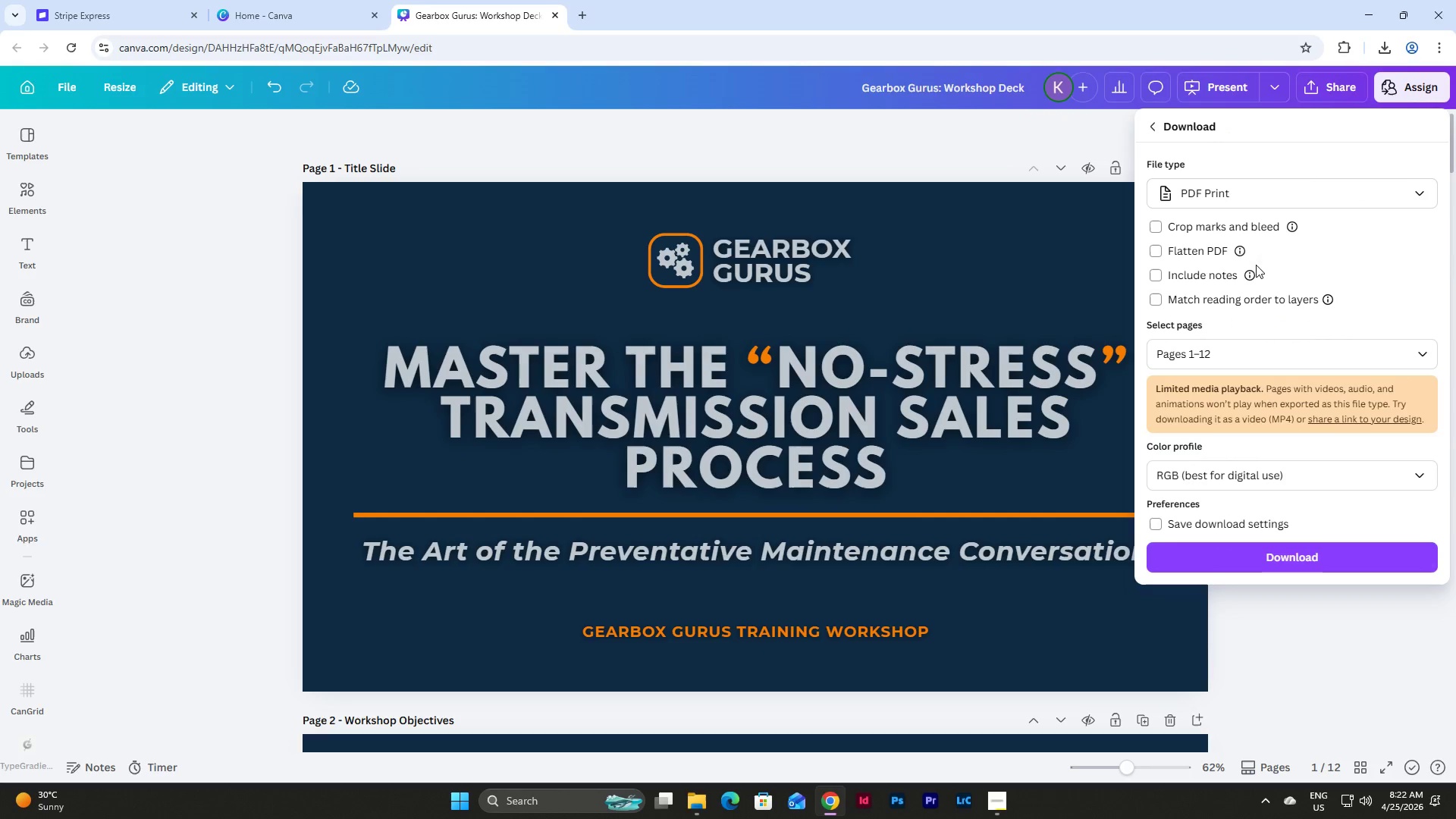 
left_click([1197, 253])
 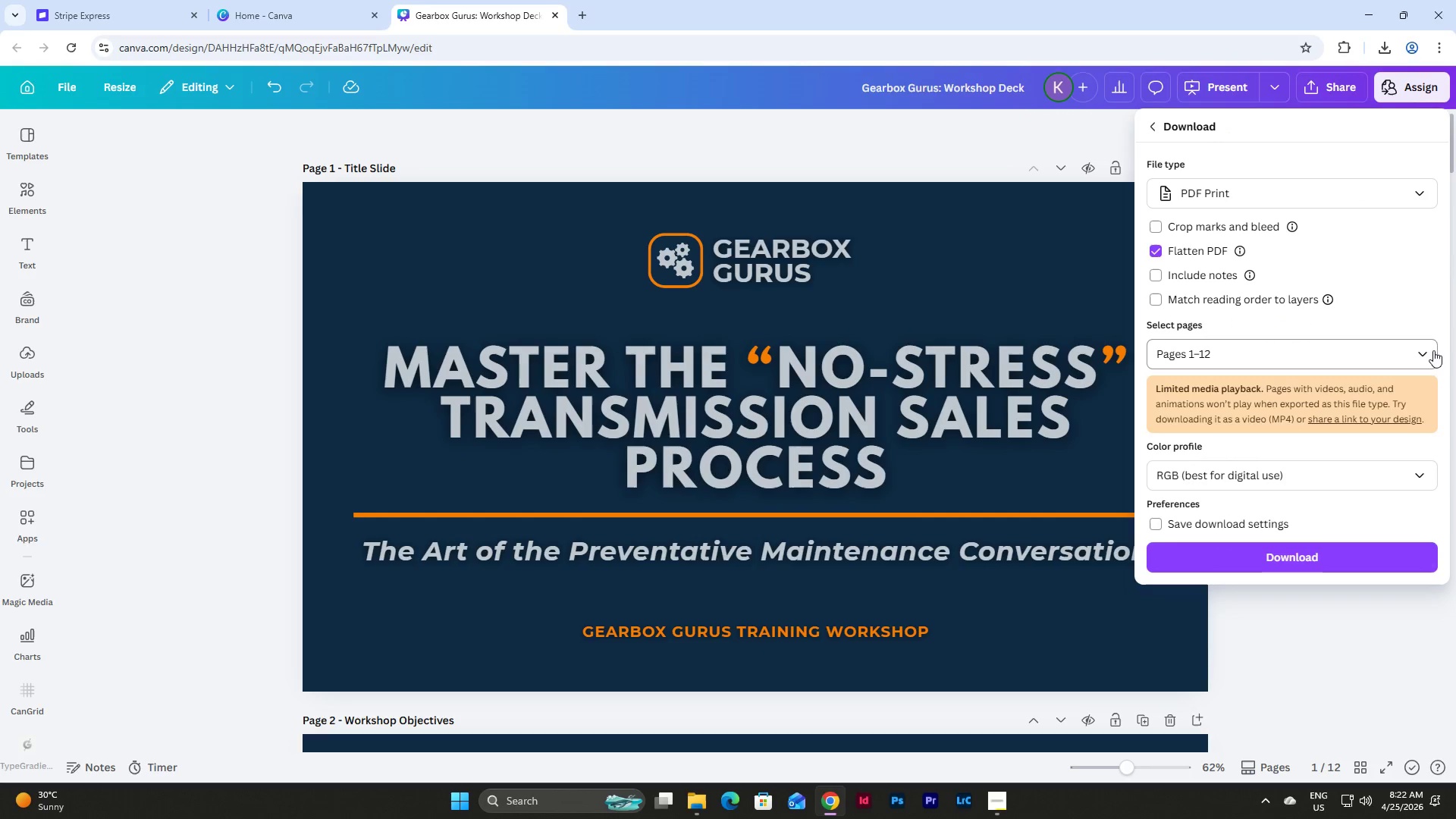 
left_click([1426, 349])
 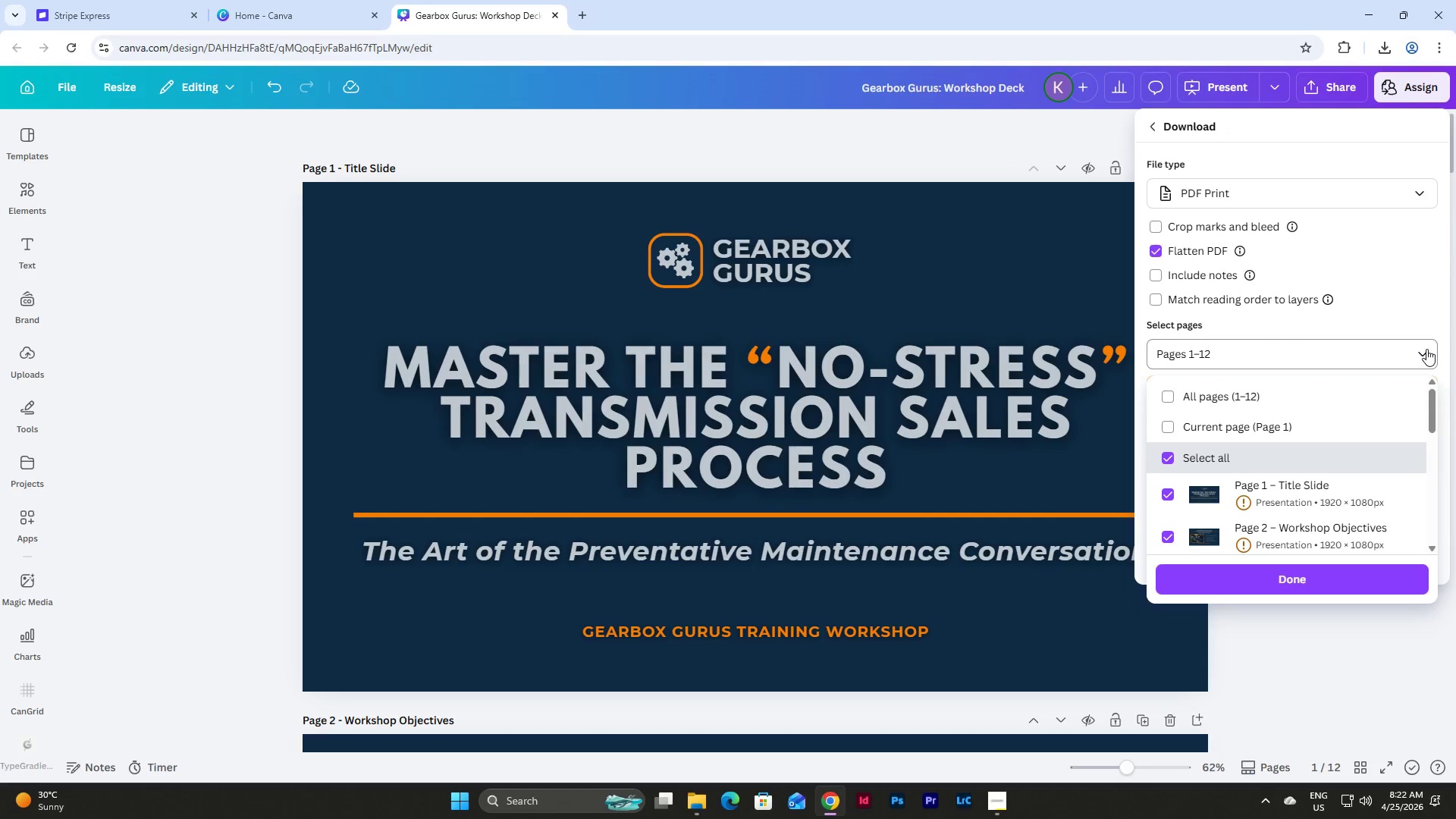 
left_click([1426, 349])
 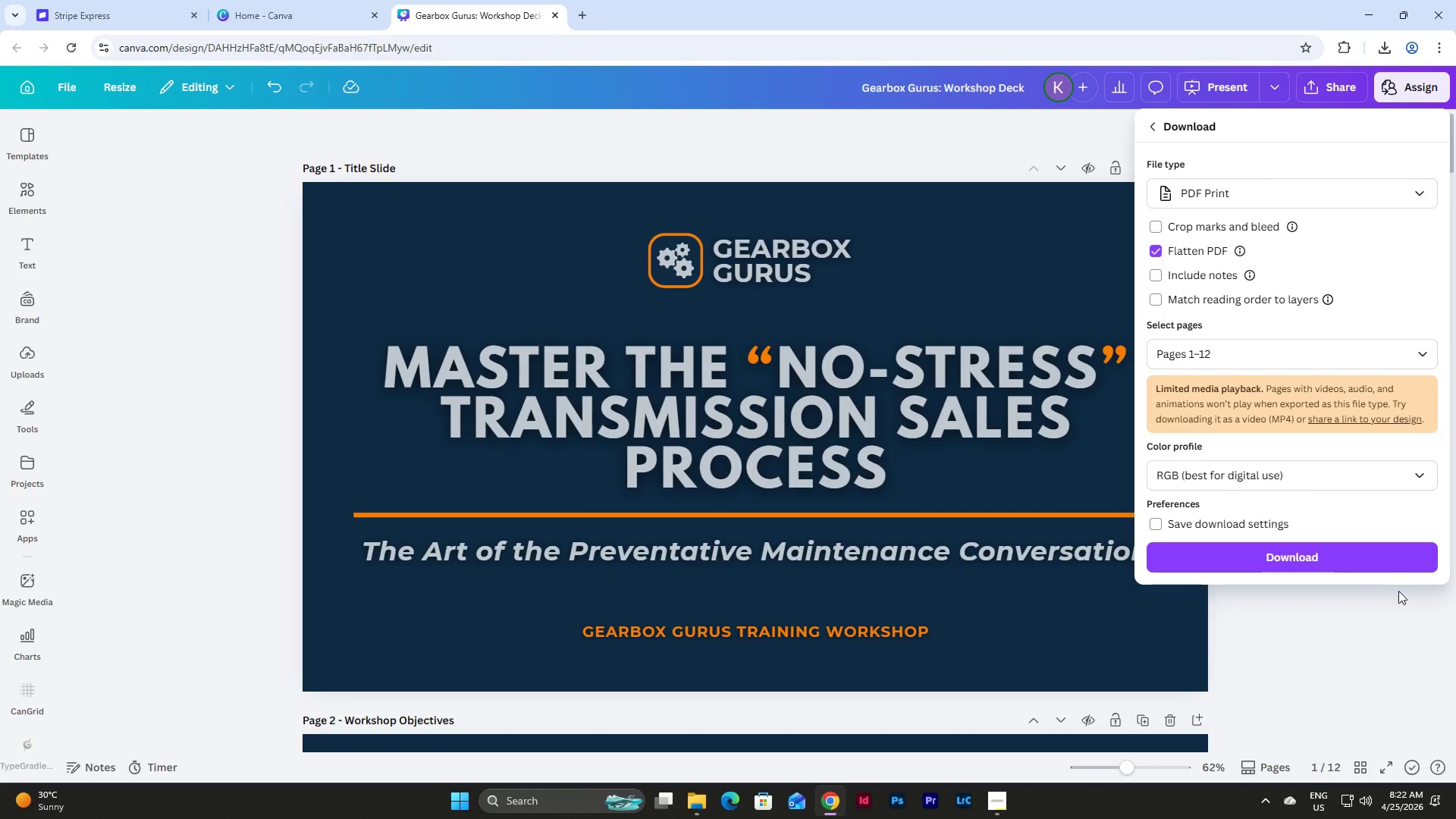 
left_click([1340, 560])
 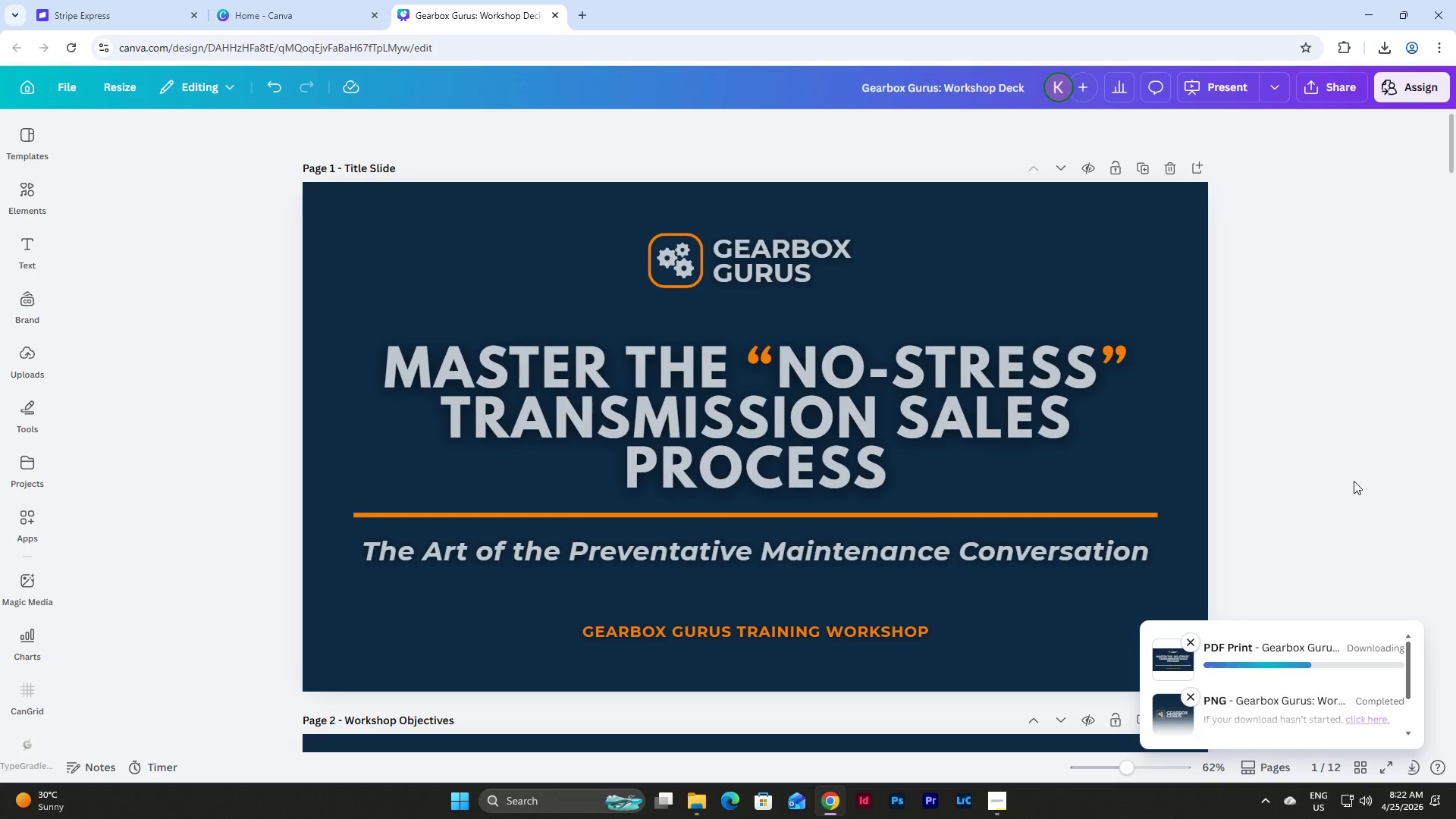 
wait(10.17)
 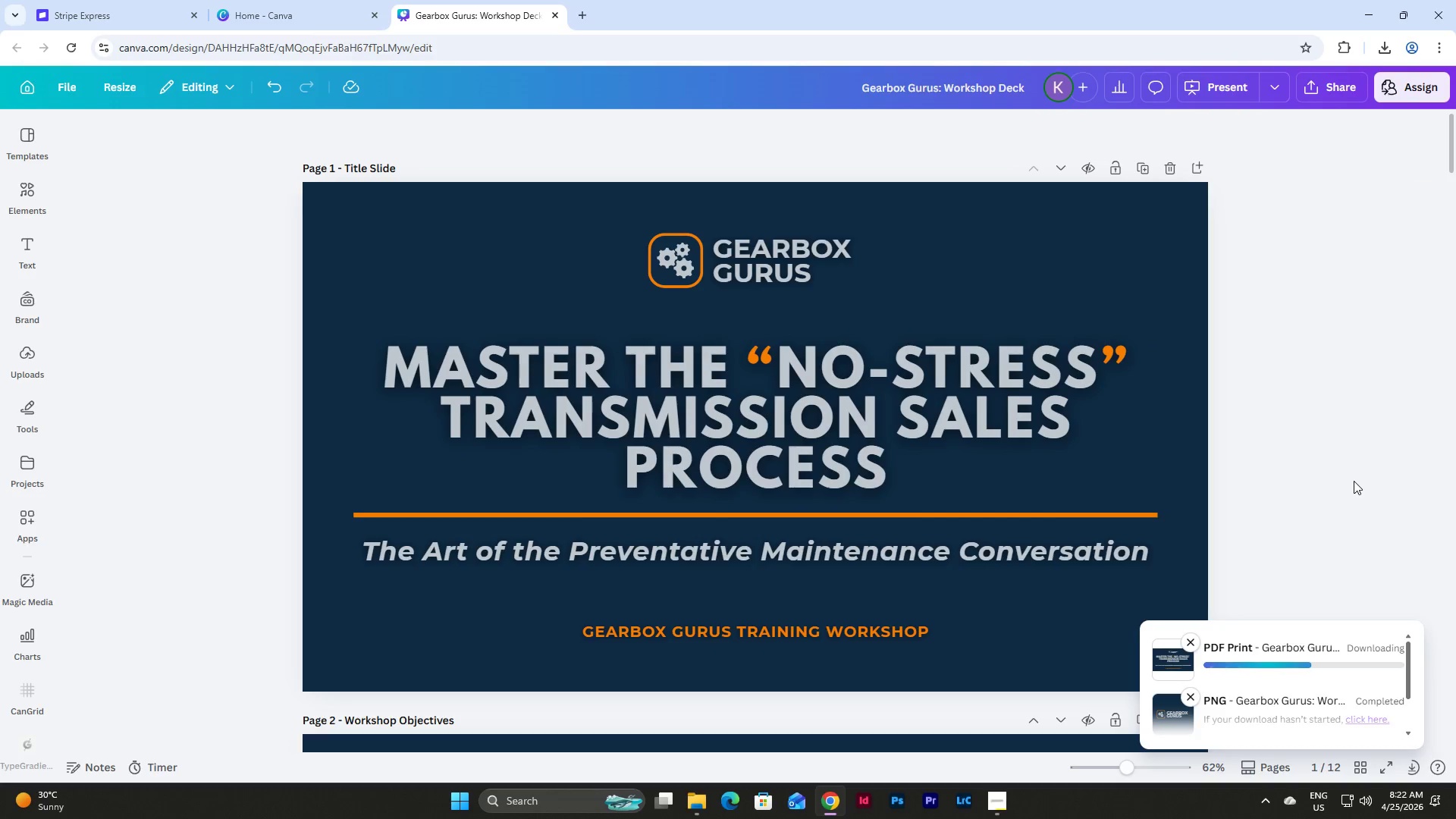 
scroll: coordinate [1374, 351], scroll_direction: down, amount: 10.0
 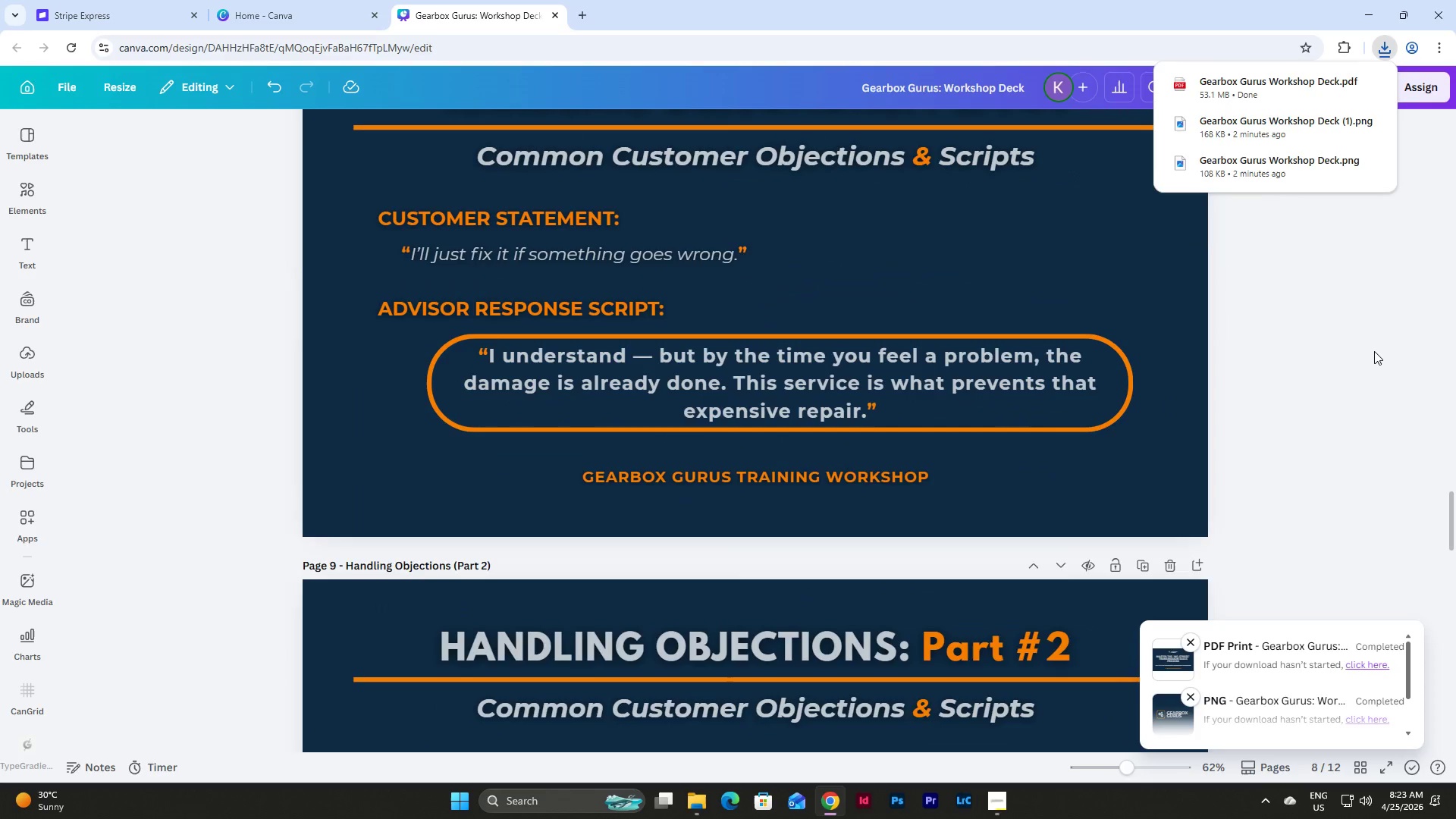 
left_click([689, 795])
 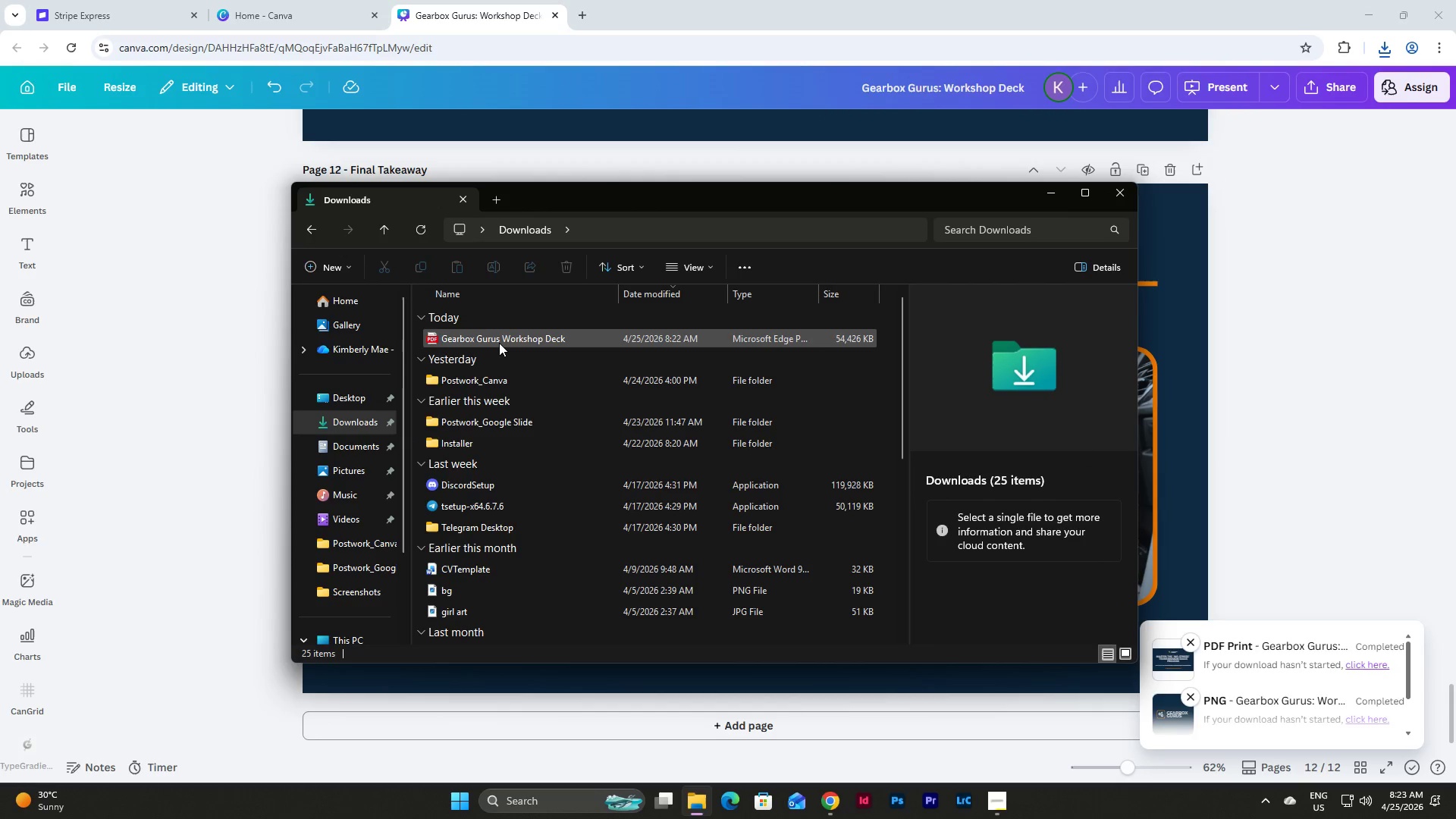 
double_click([499, 343])
 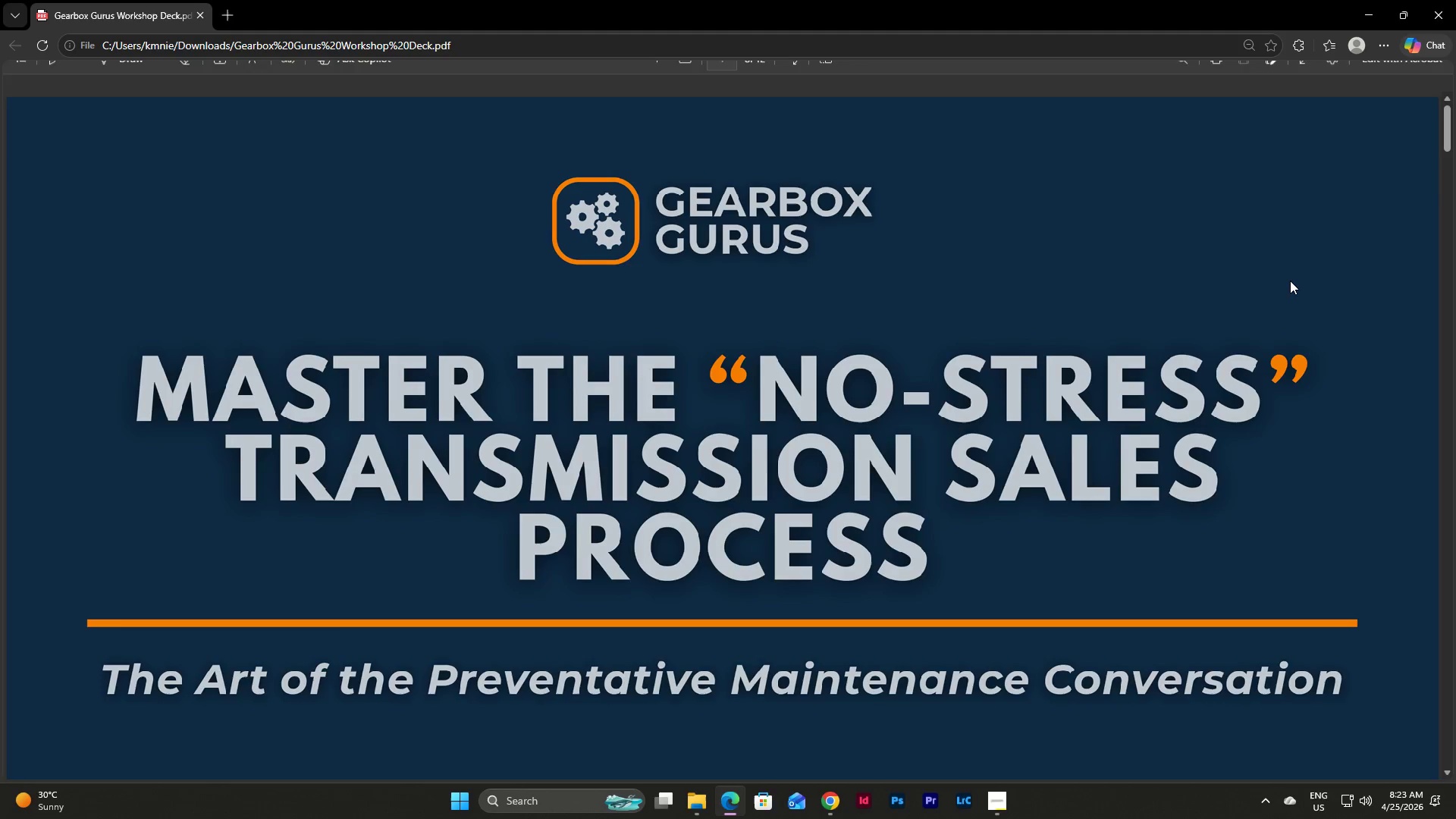 
wait(6.3)
 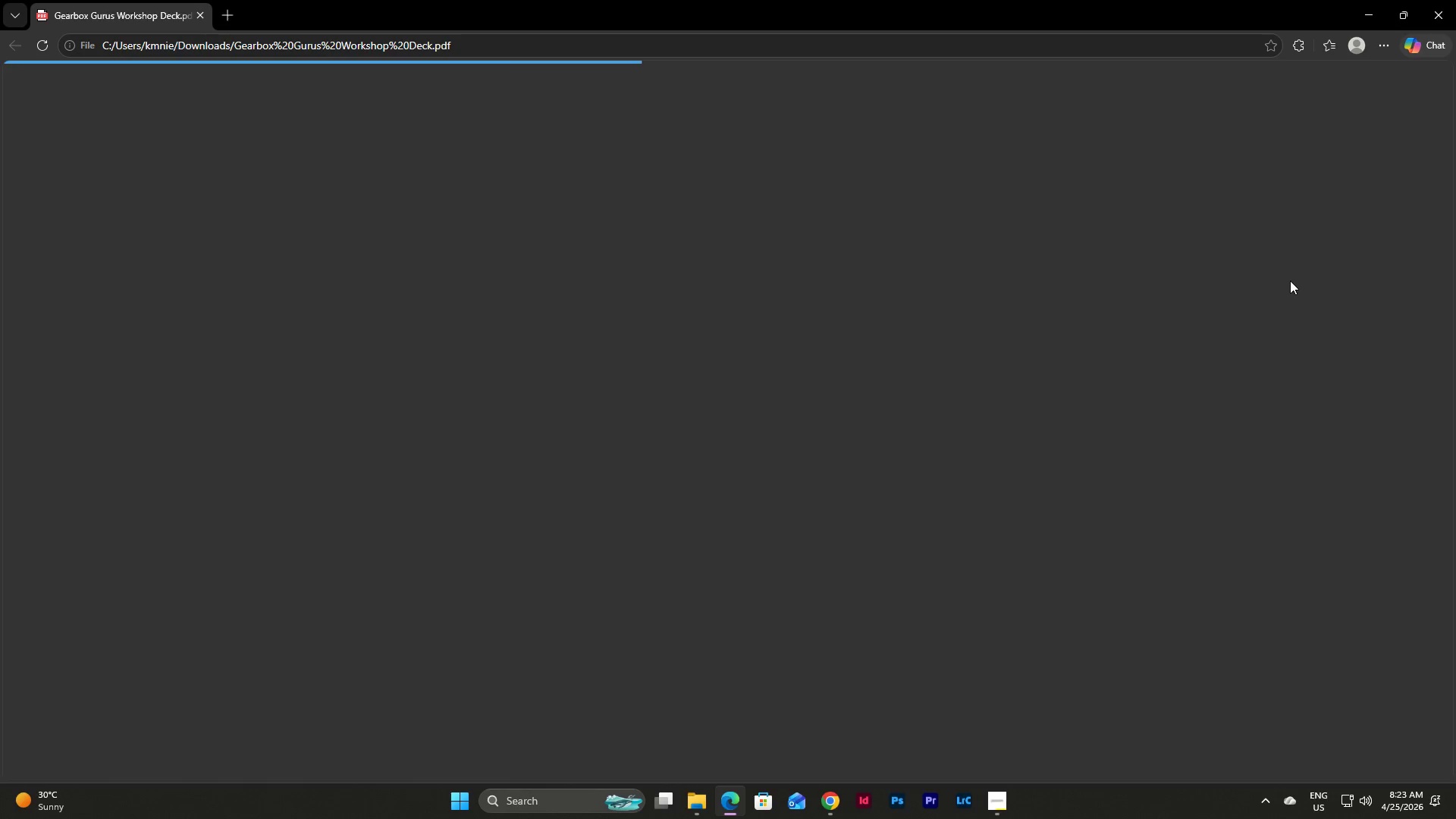 
double_click([633, 67])
 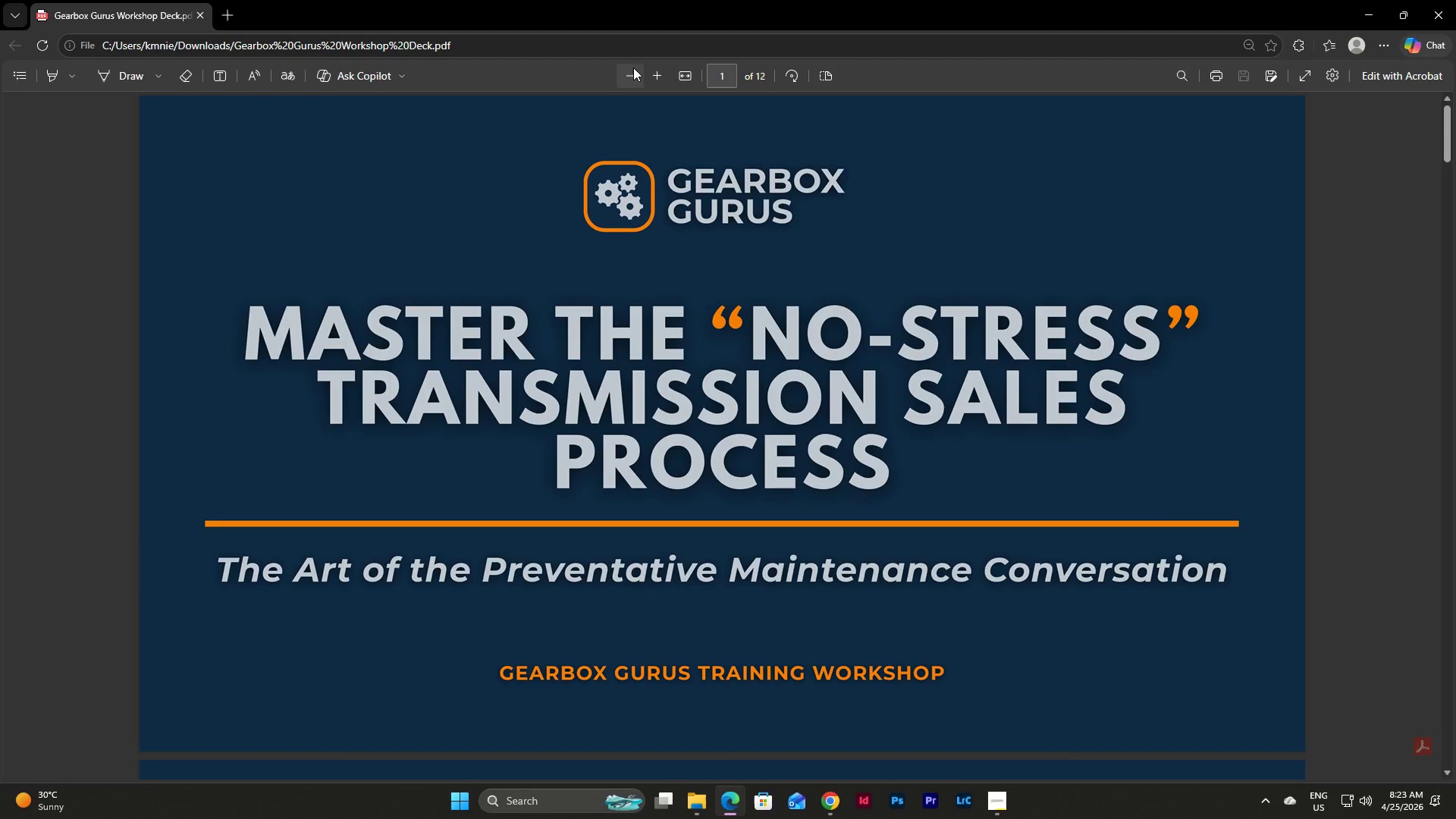 
triple_click([633, 67])
 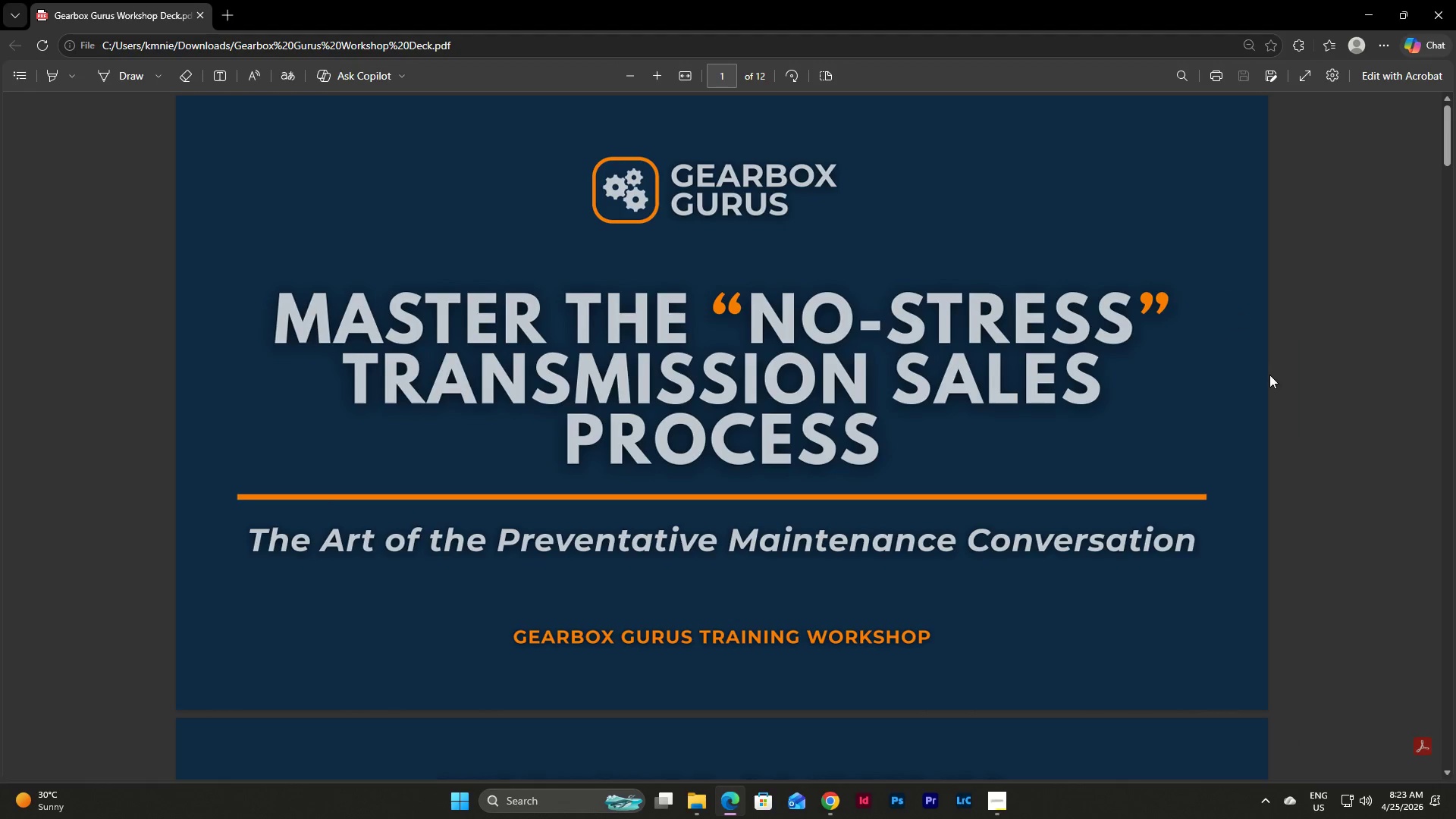 
scroll: coordinate [1274, 384], scroll_direction: up, amount: 3.0
 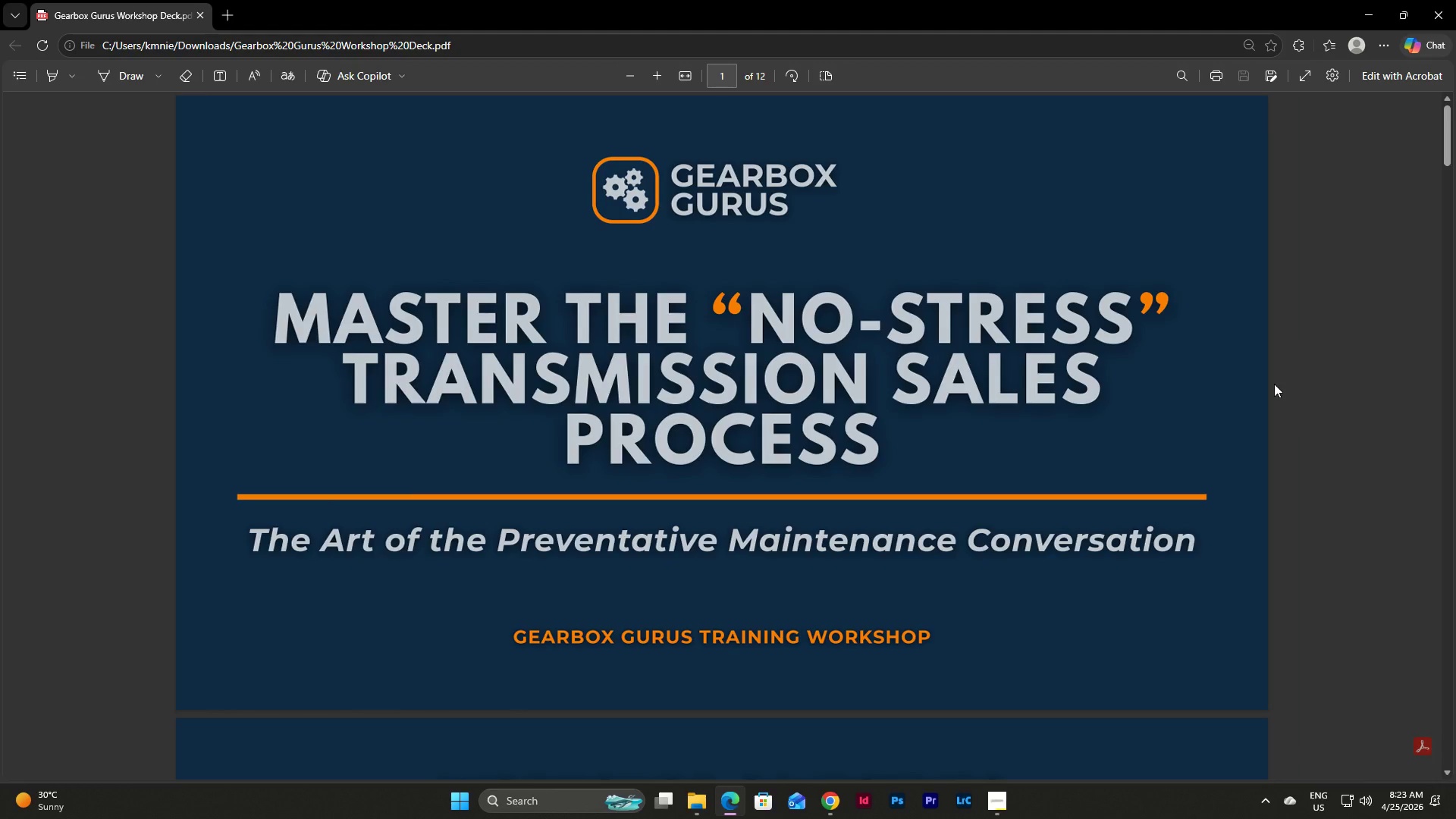 
scroll: coordinate [1274, 384], scroll_direction: down, amount: 5.0
 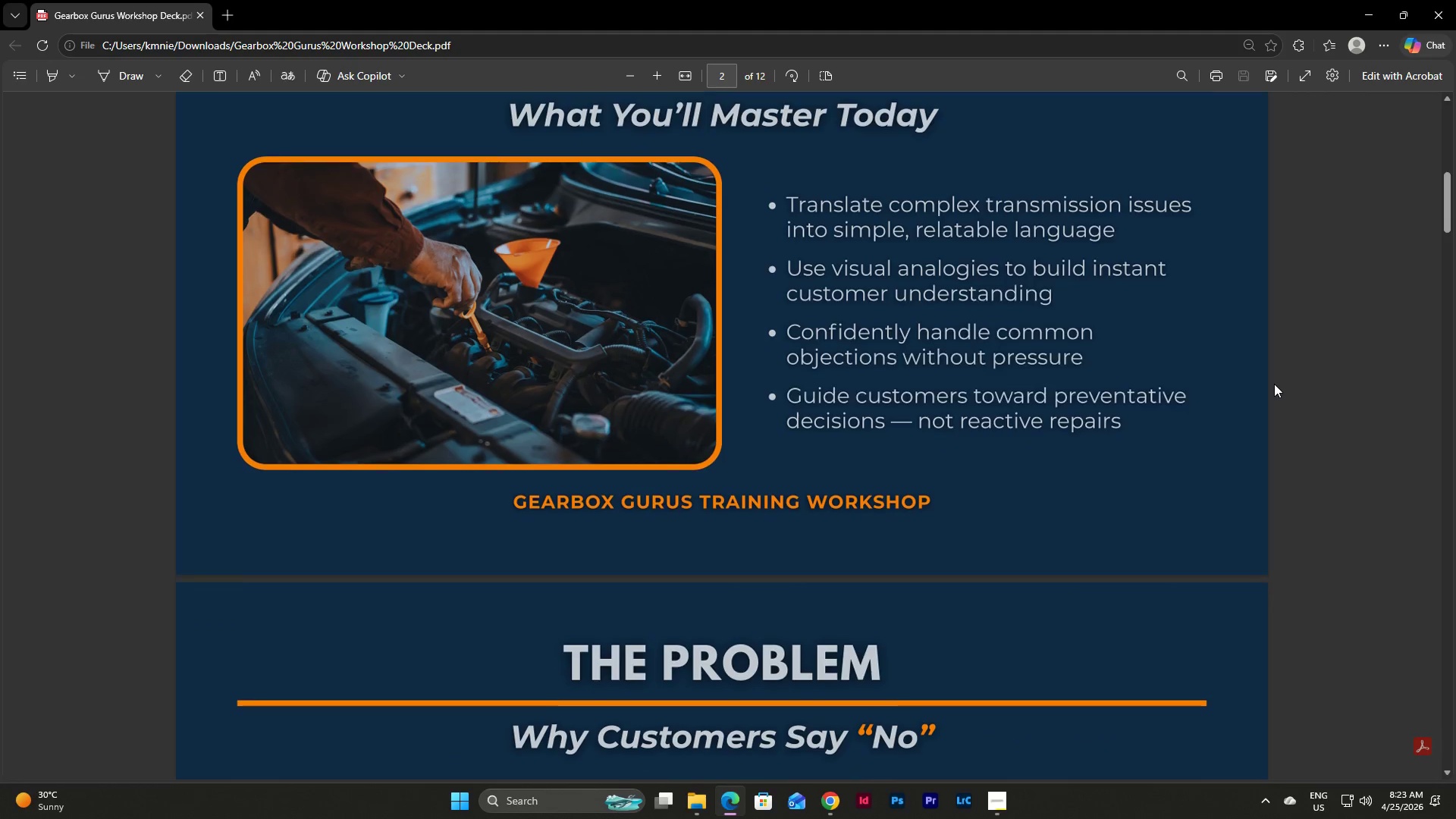 
scroll: coordinate [1274, 384], scroll_direction: up, amount: 3.0
 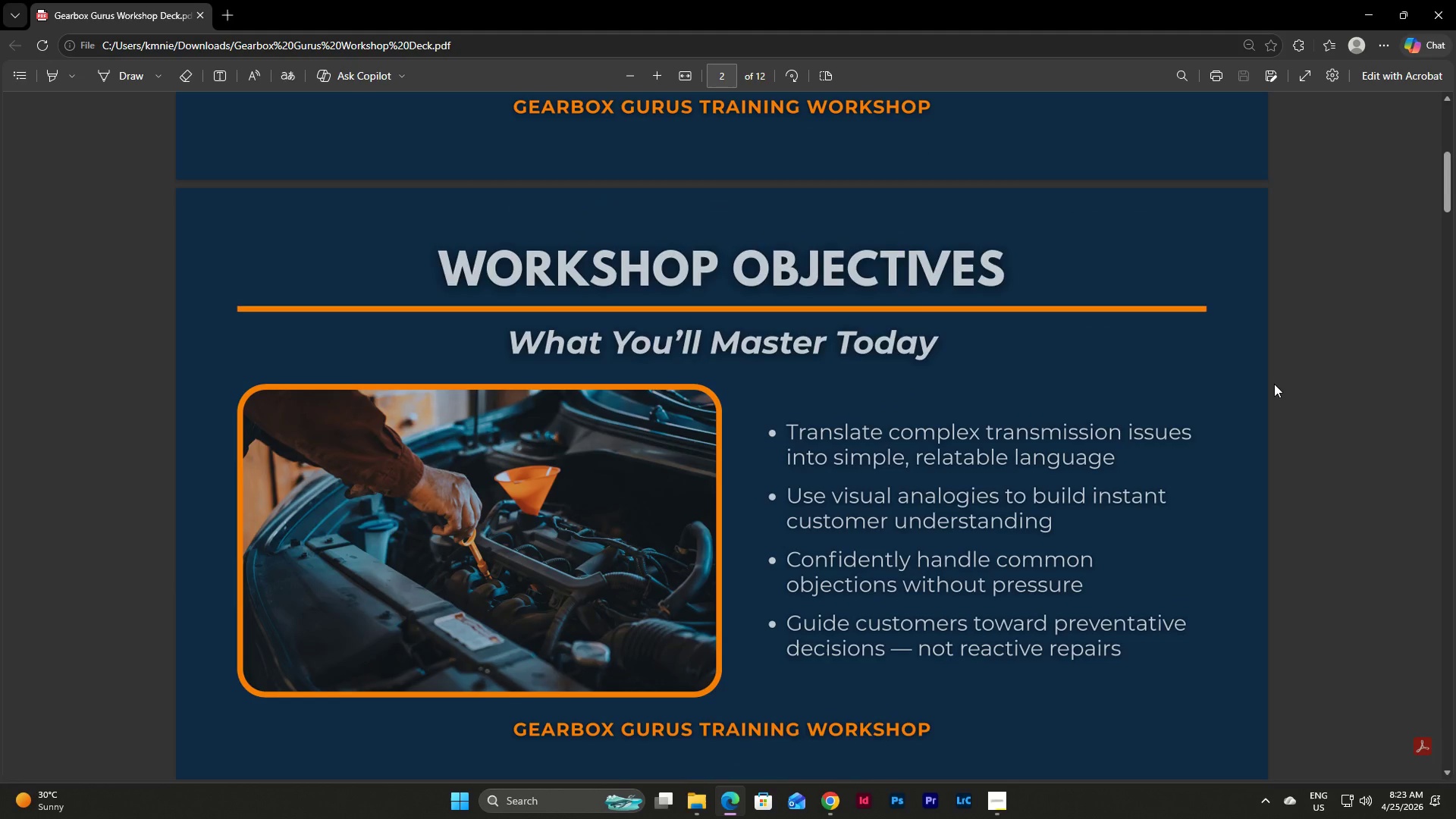 
scroll: coordinate [1274, 384], scroll_direction: down, amount: 11.0
 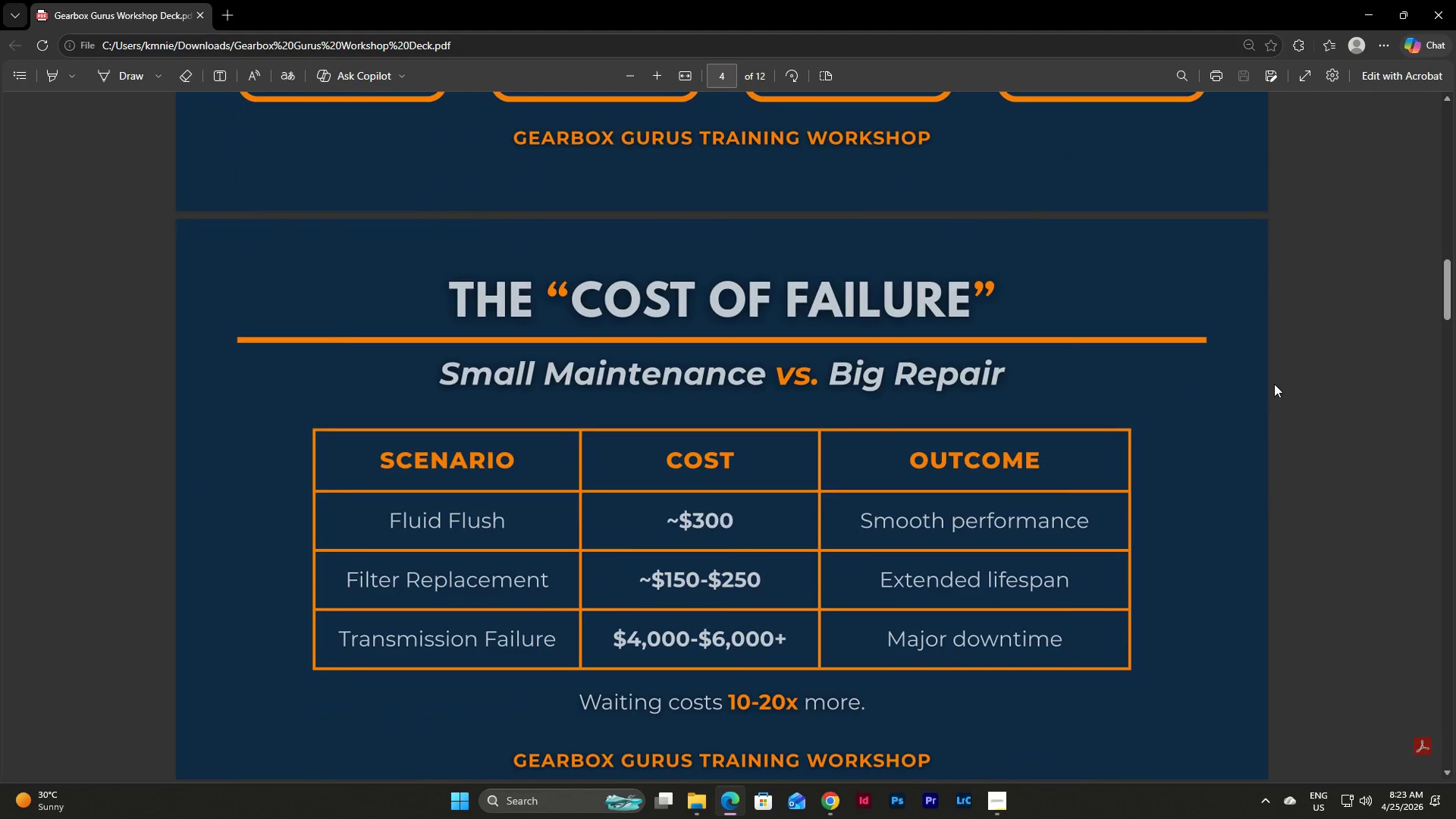 
scroll: coordinate [1274, 384], scroll_direction: up, amount: 3.0
 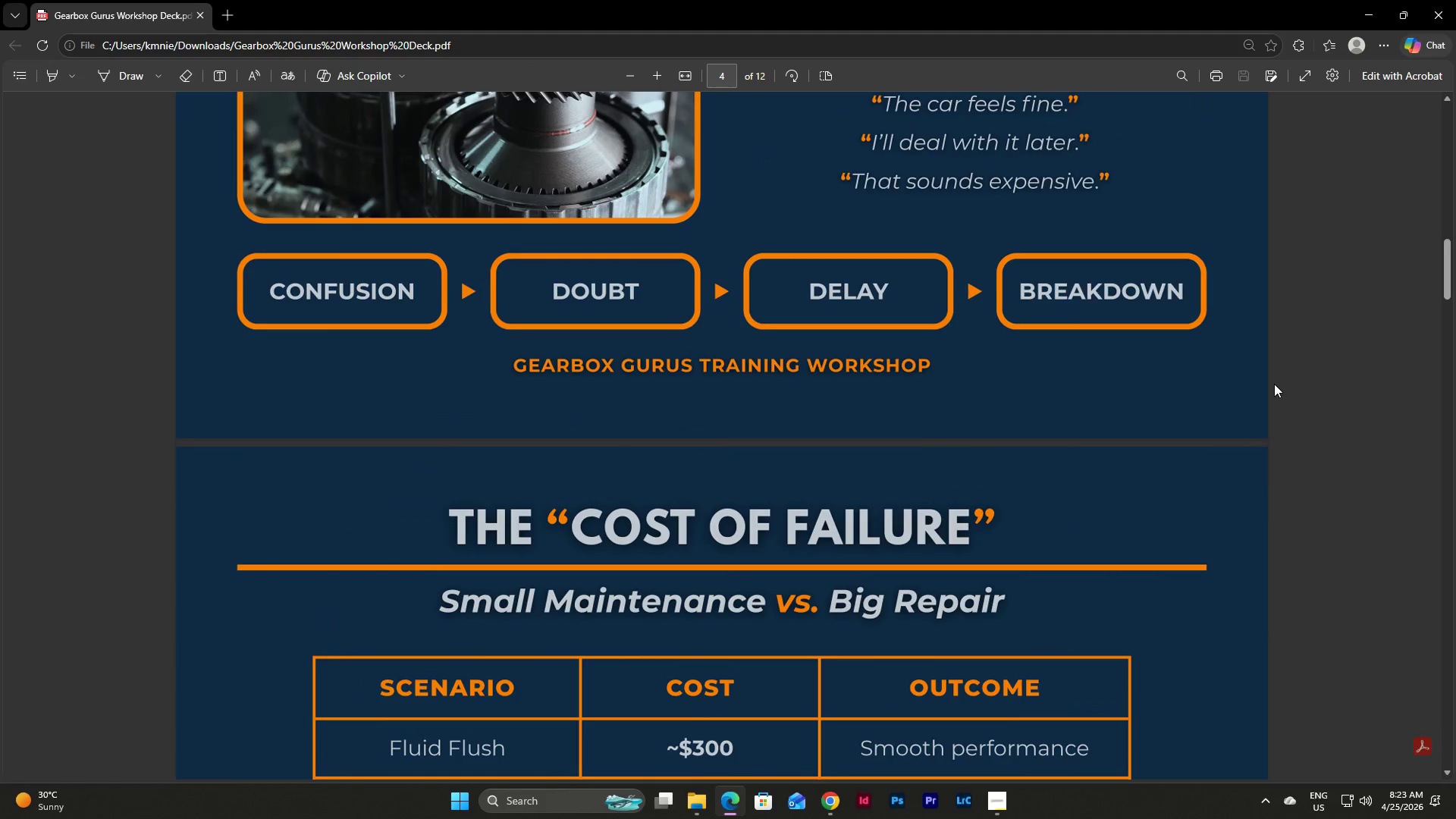 
scroll: coordinate [1274, 384], scroll_direction: down, amount: 5.0
 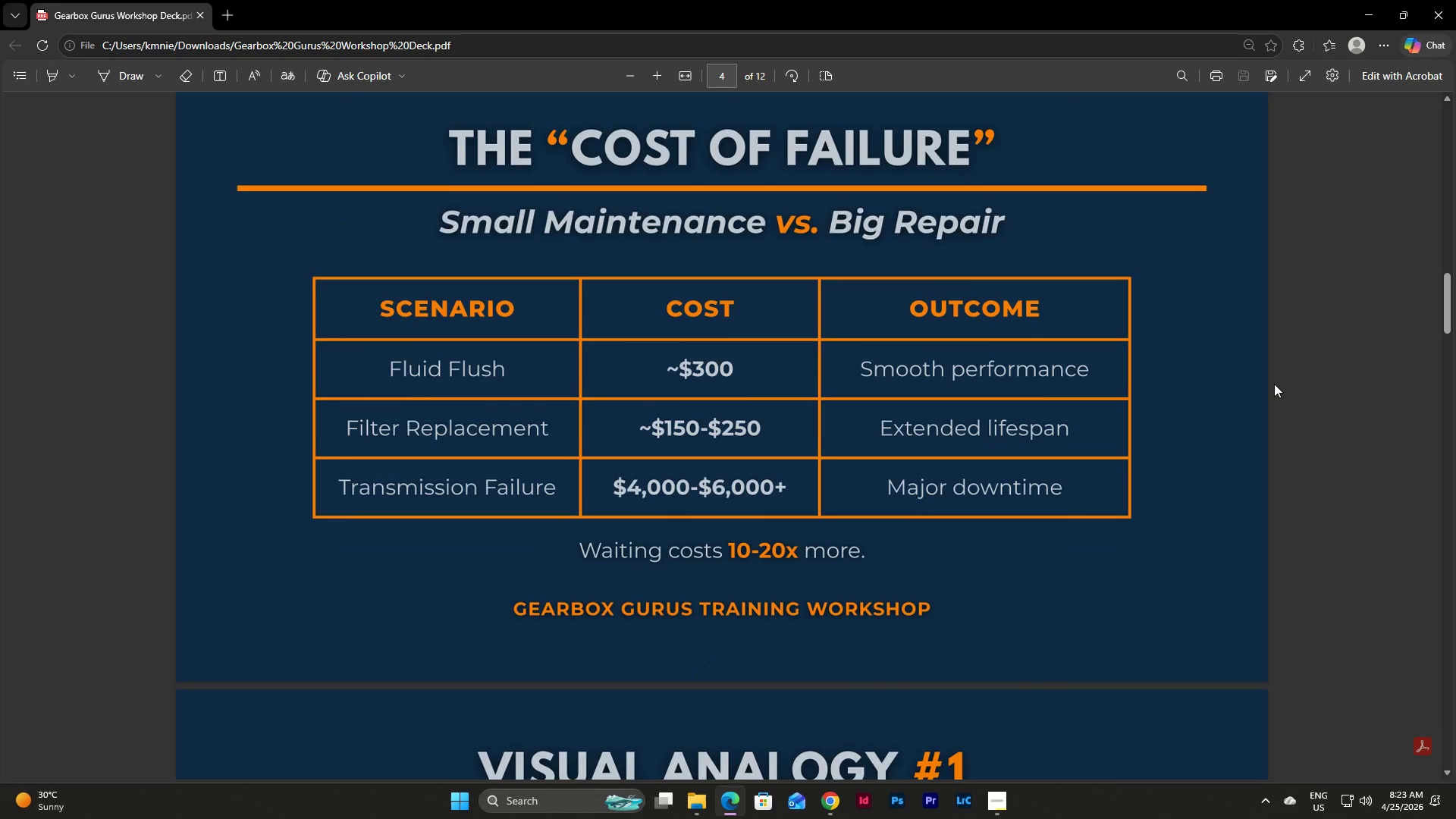 
scroll: coordinate [1274, 384], scroll_direction: up, amount: 3.0
 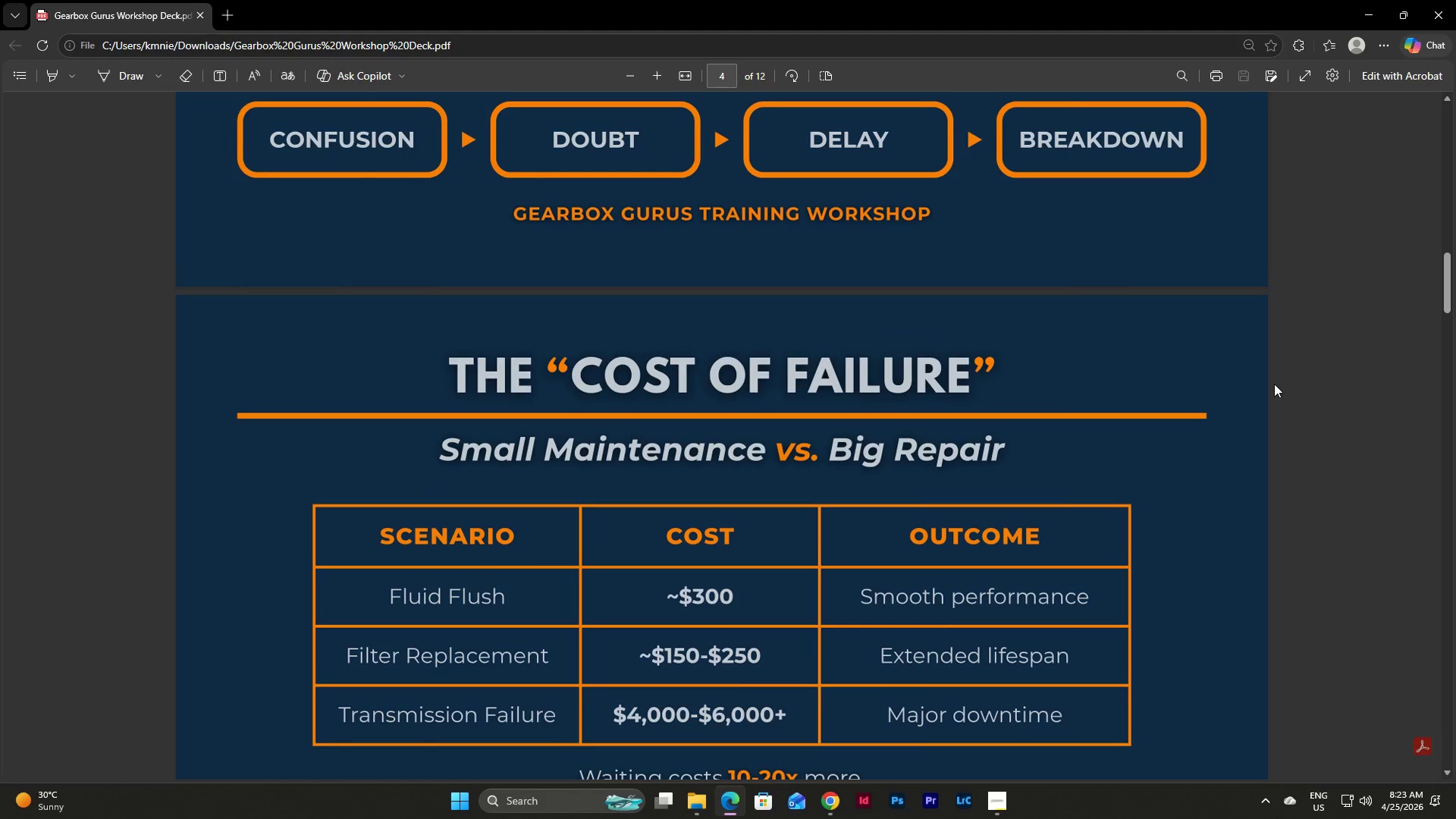 
scroll: coordinate [1274, 384], scroll_direction: down, amount: 6.0
 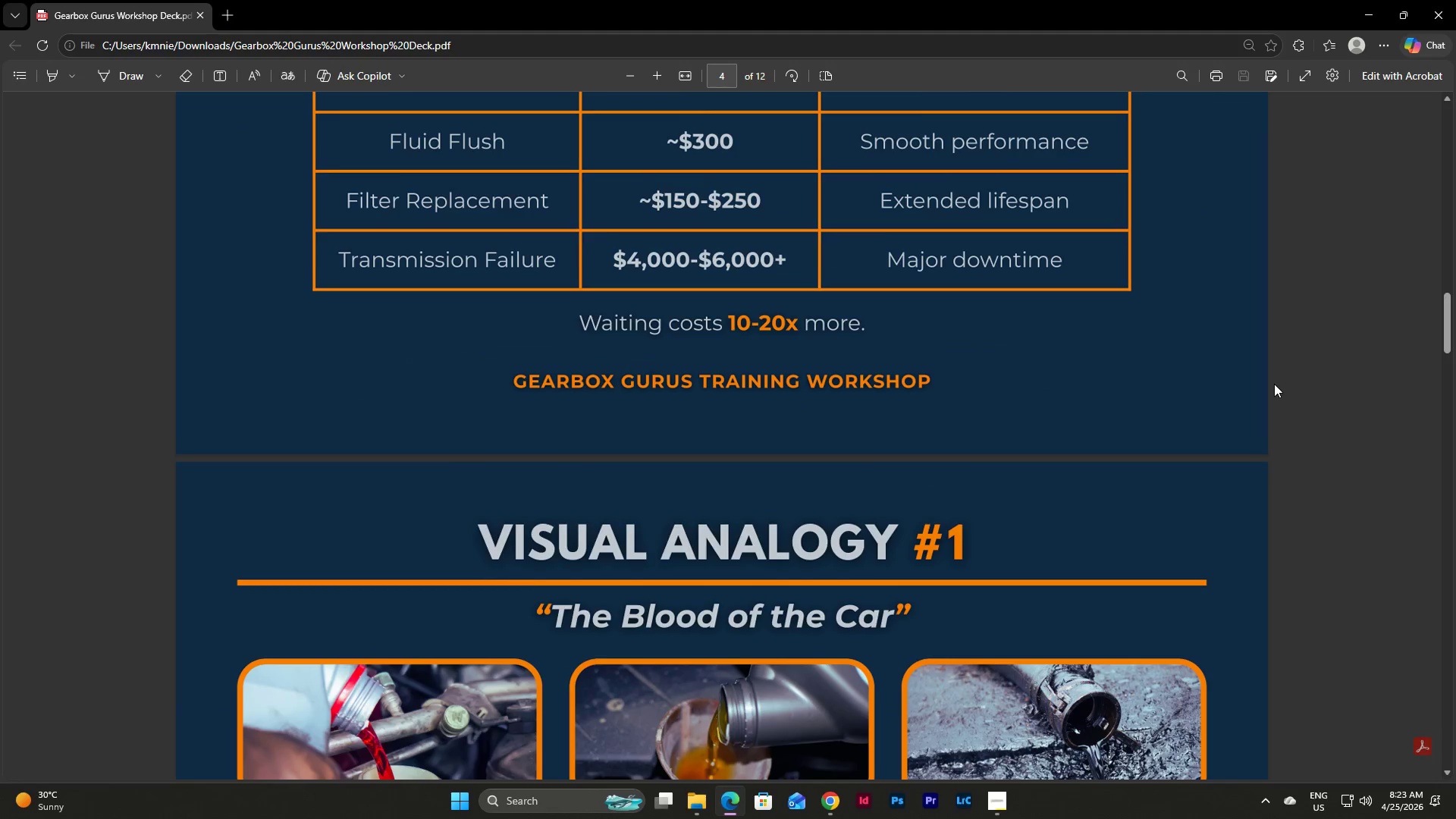 
scroll: coordinate [1274, 384], scroll_direction: up, amount: 4.0
 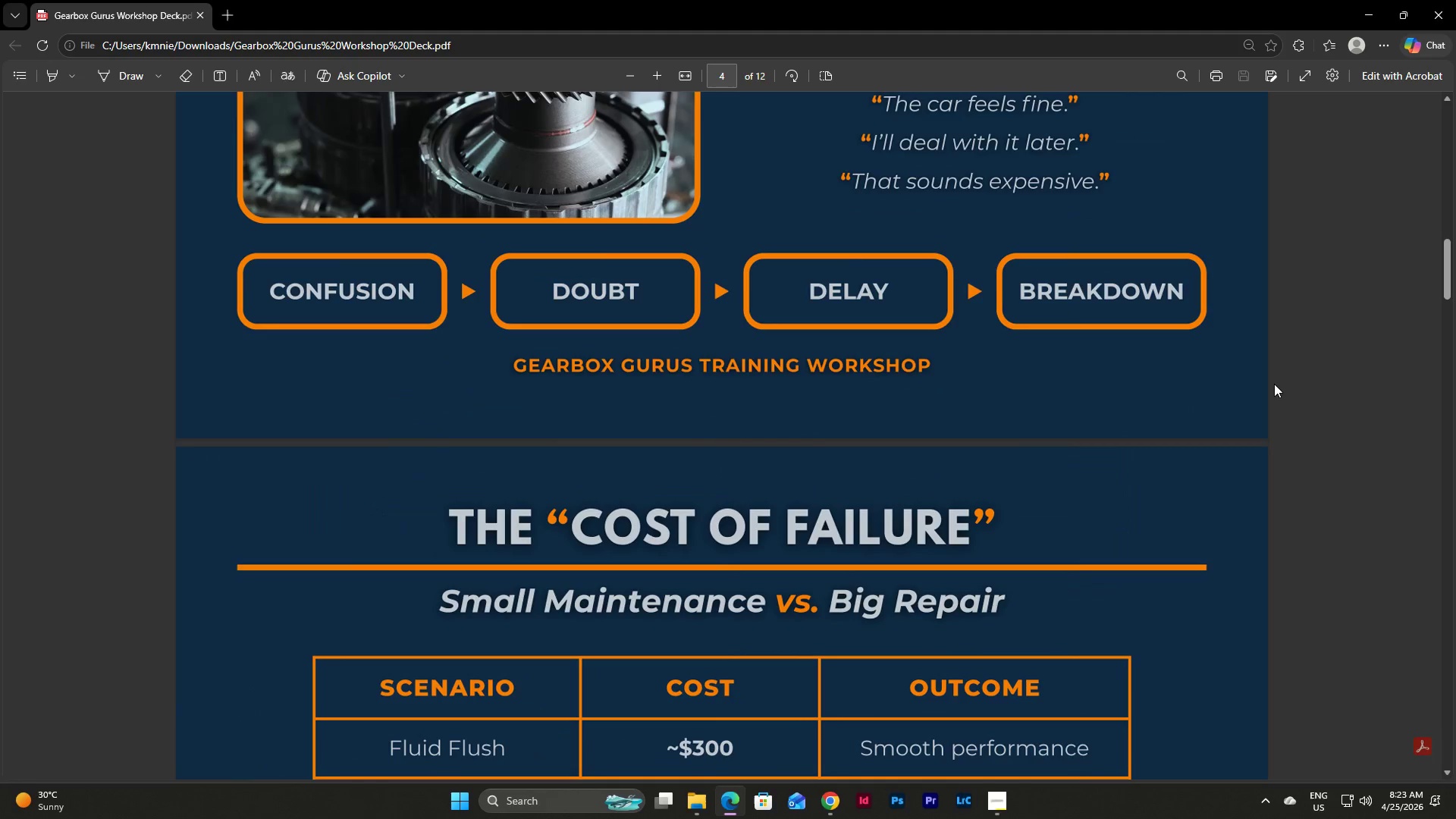 
scroll: coordinate [1274, 384], scroll_direction: down, amount: 13.0
 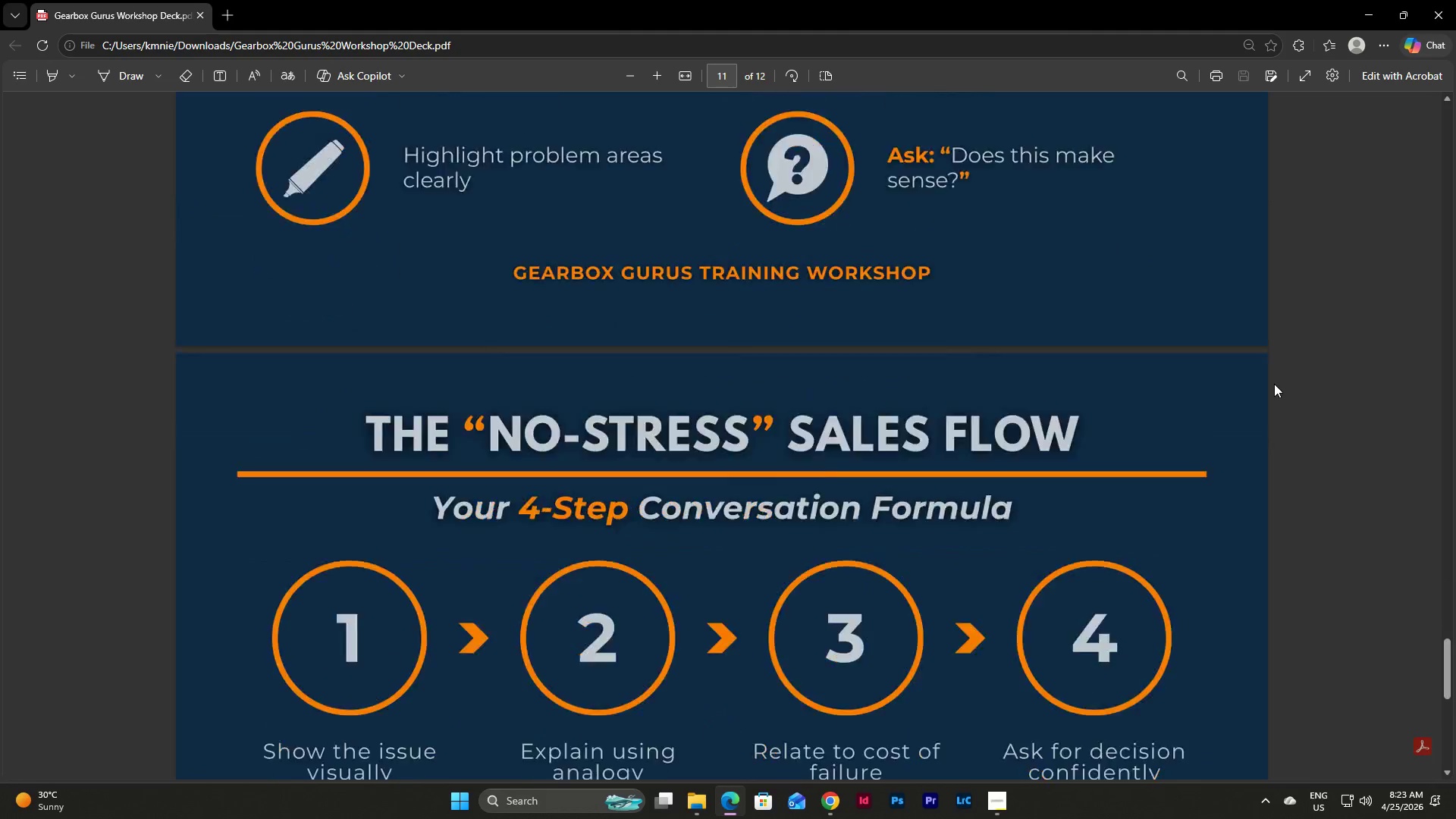 
left_click([1455, 0])
 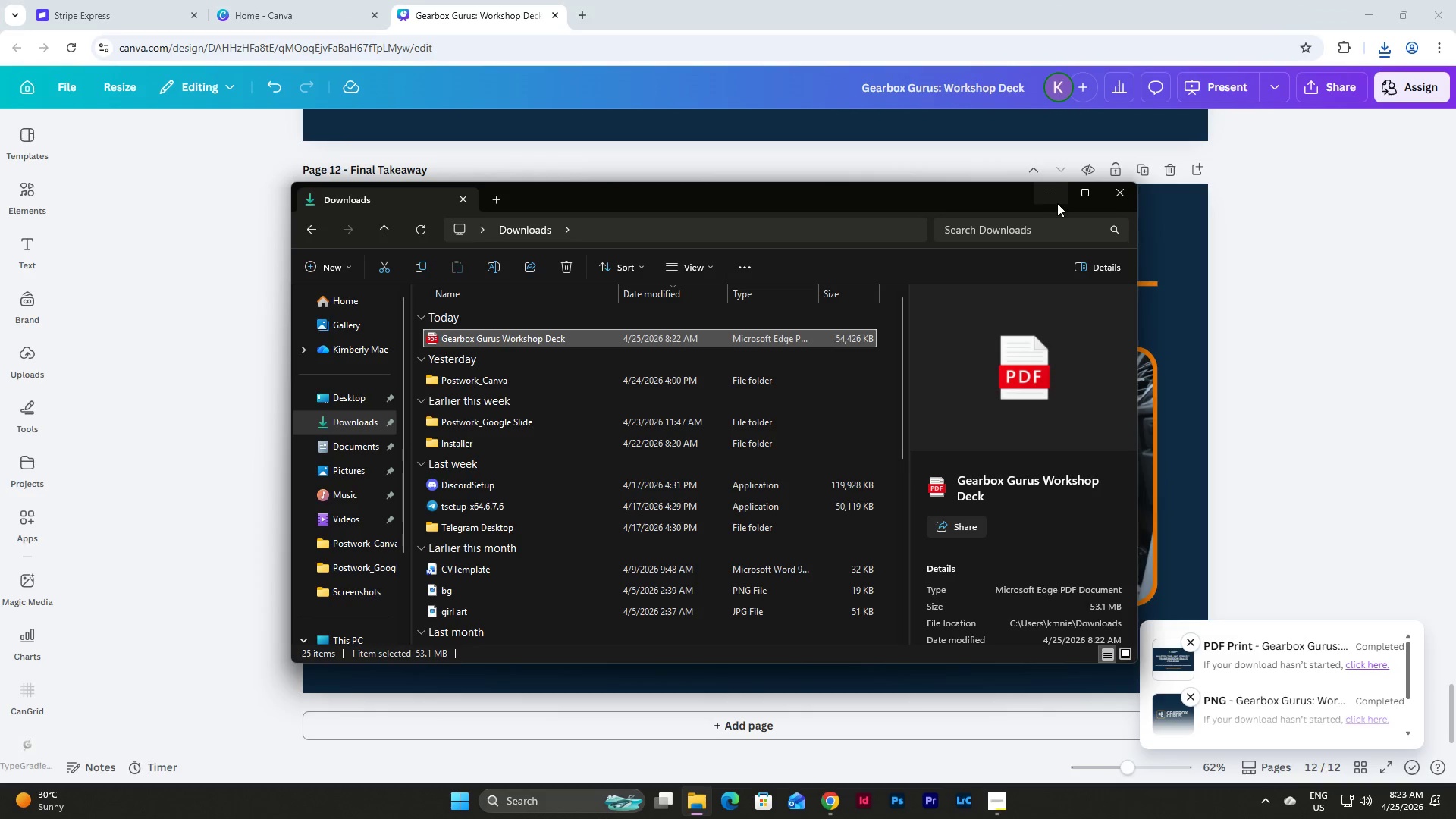 
left_click([1046, 197])
 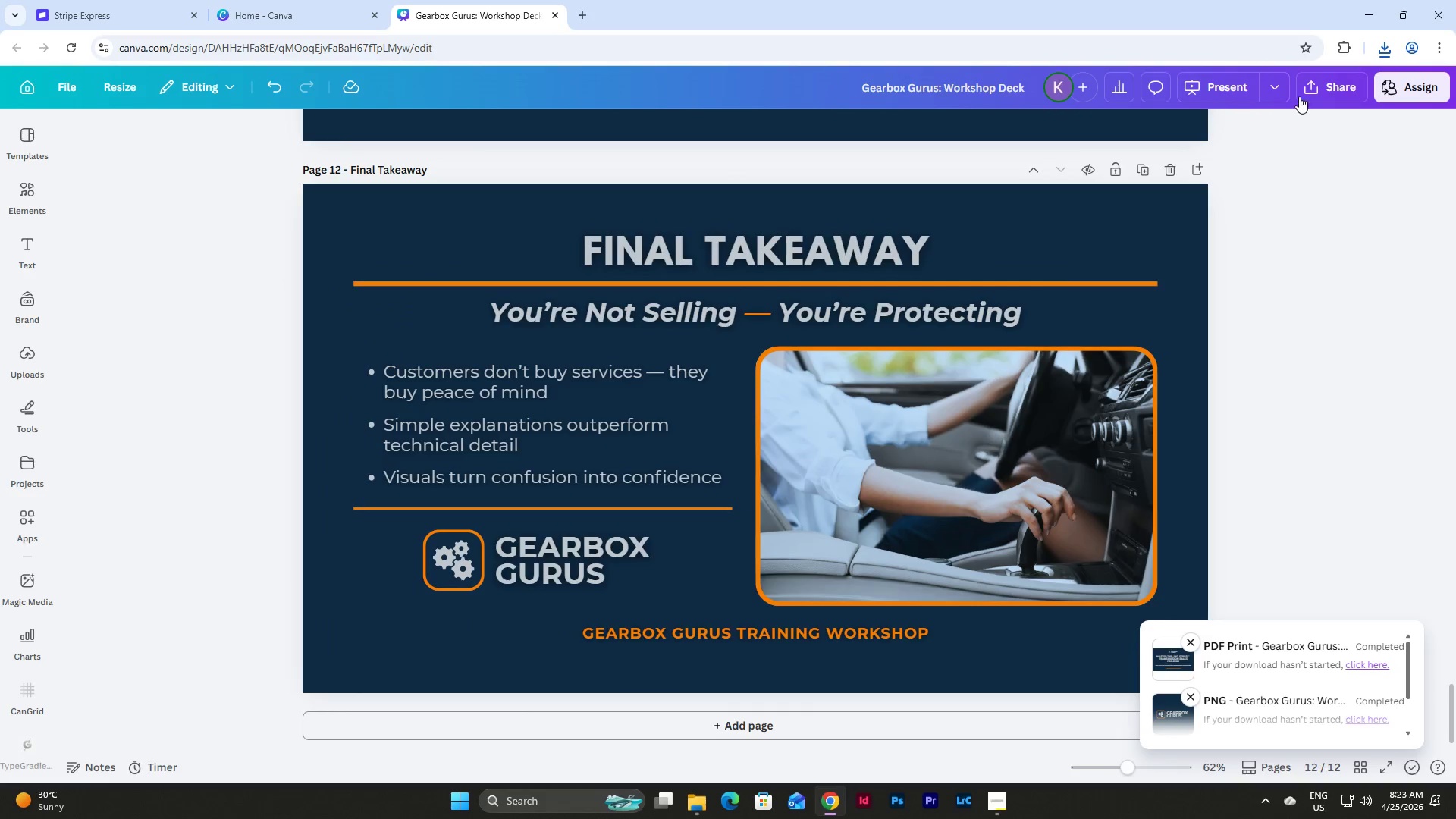 
left_click([1322, 76])
 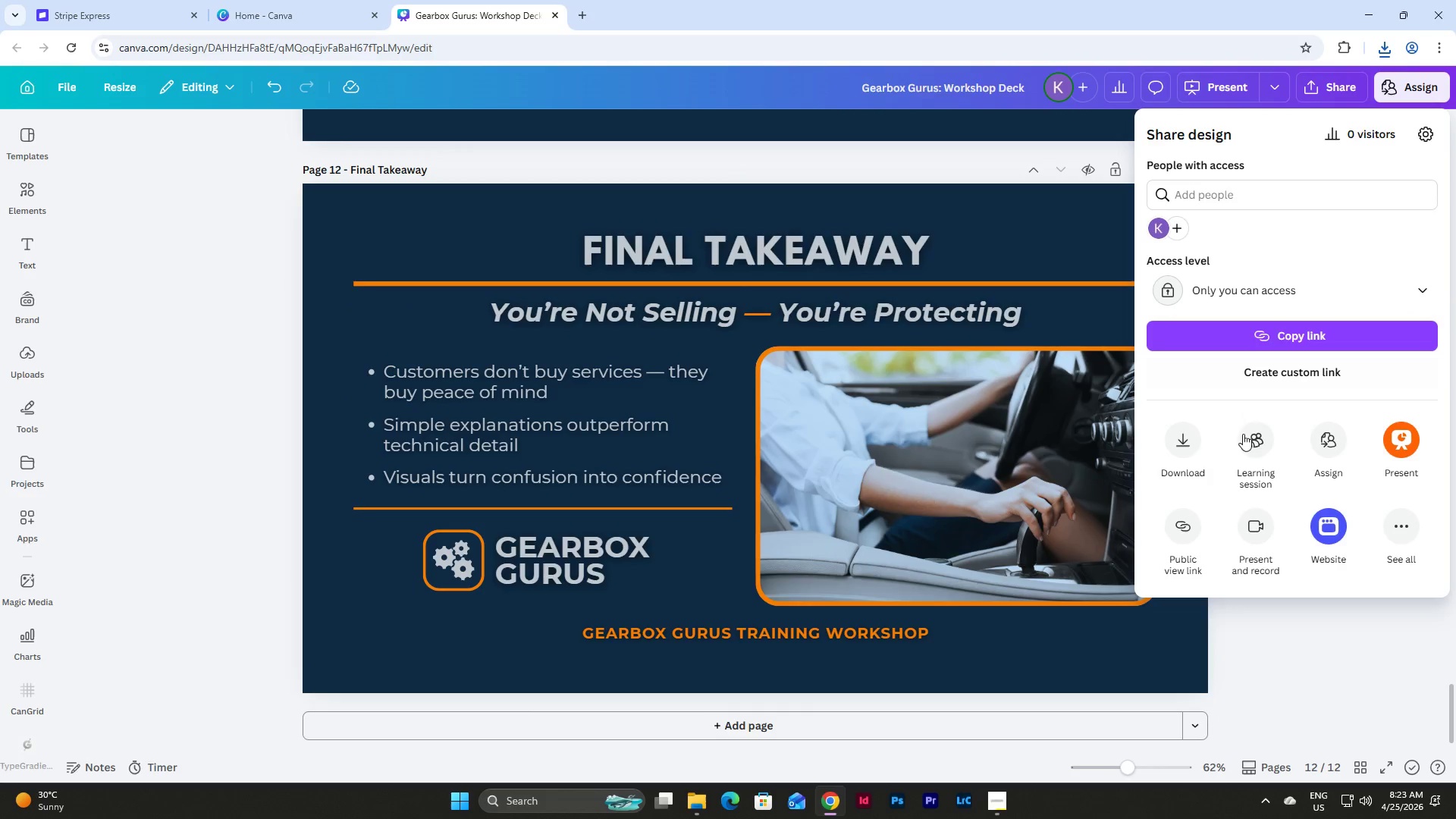 
left_click([1181, 447])
 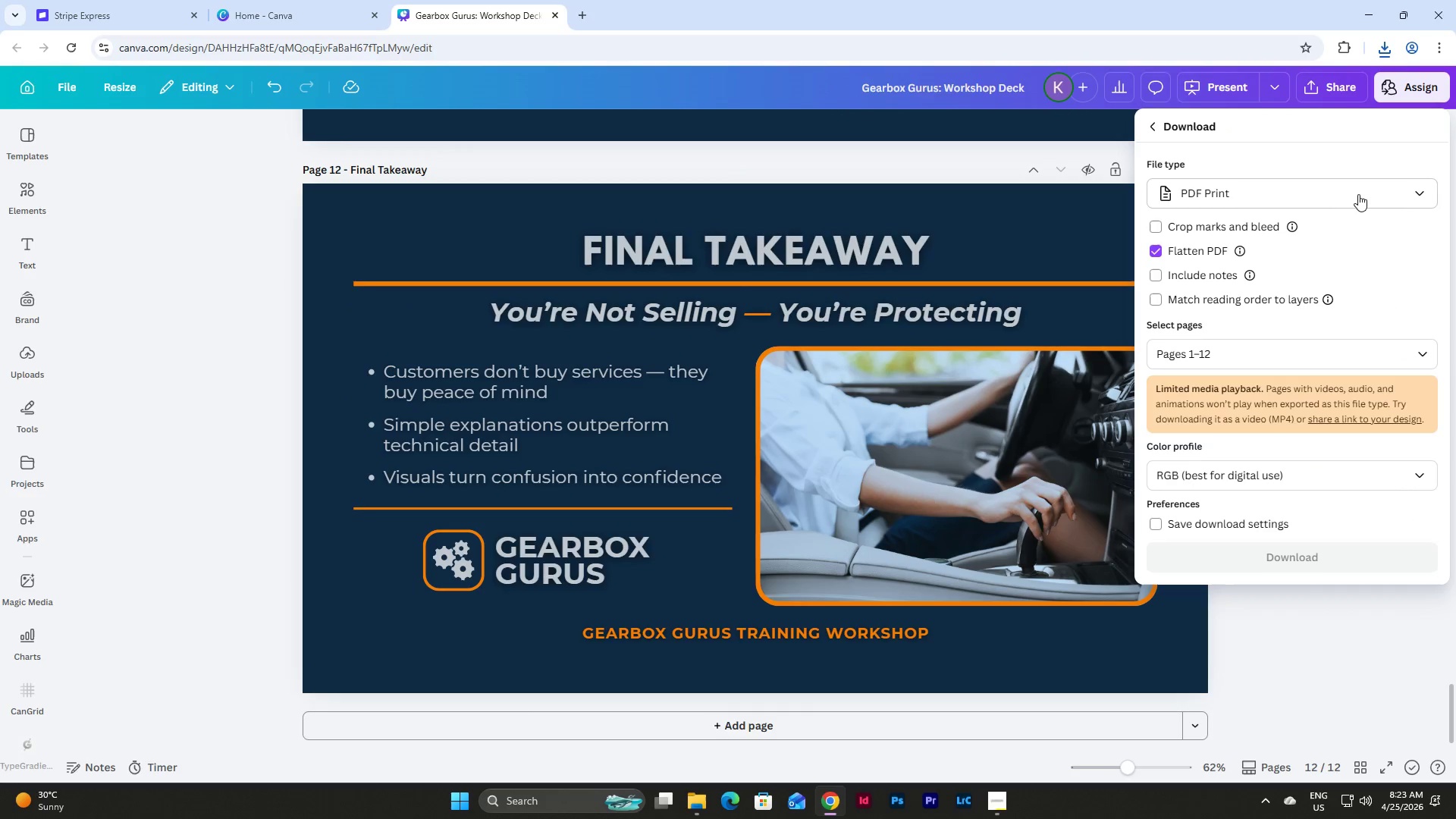 
left_click([1360, 190])
 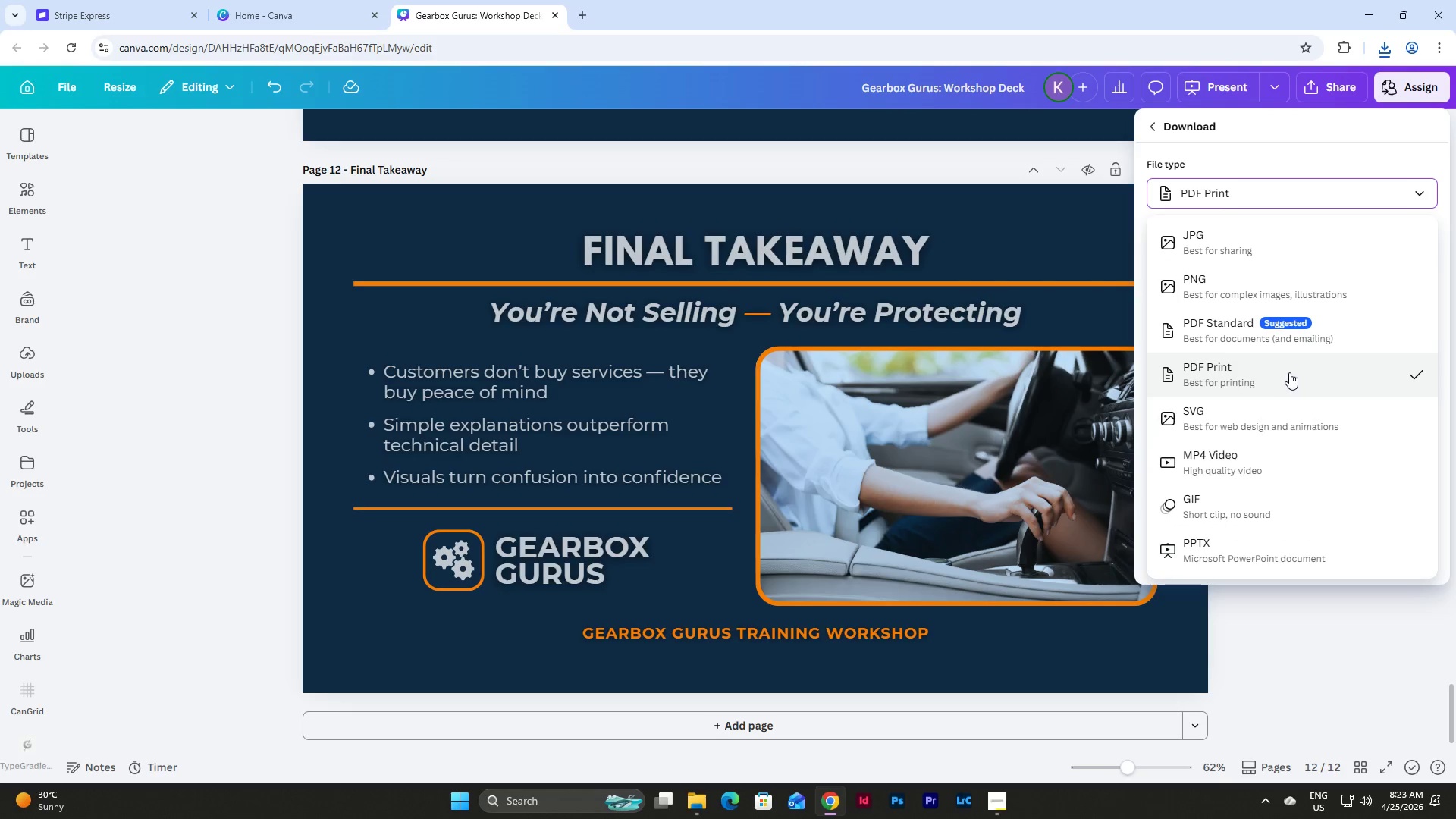 
left_click([1330, 544])
 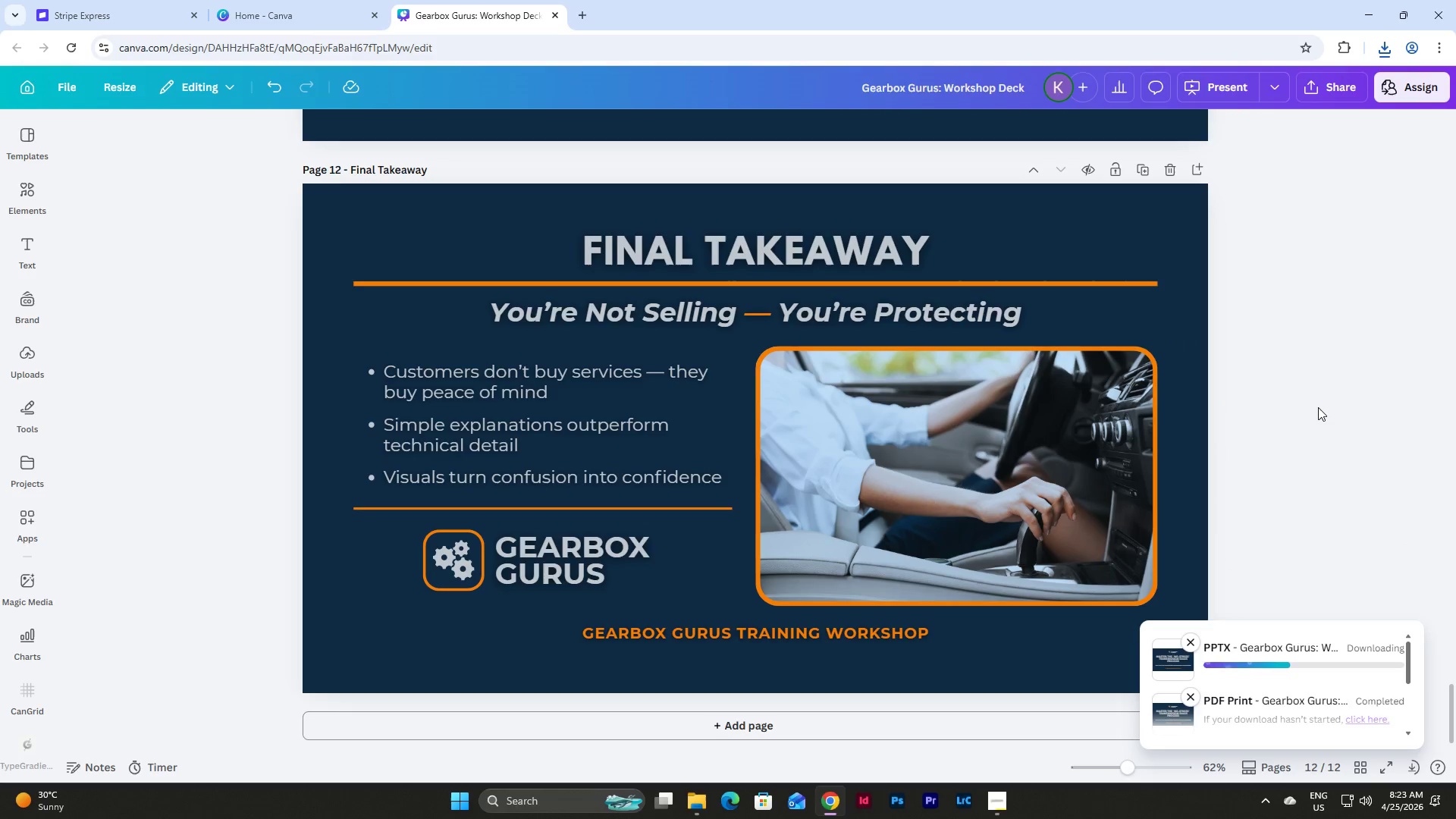 
wait(10.44)
 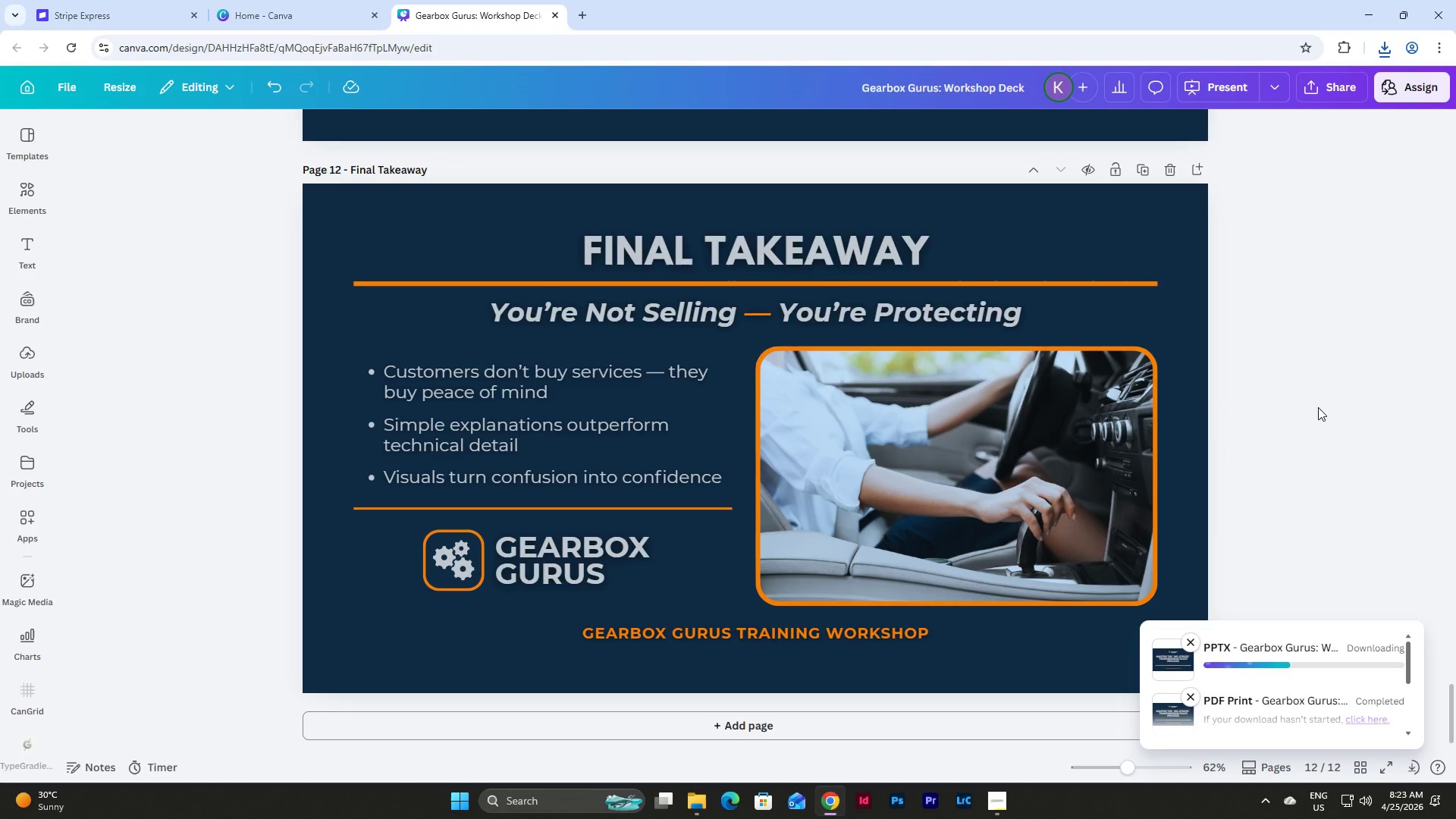 
left_click([701, 795])
 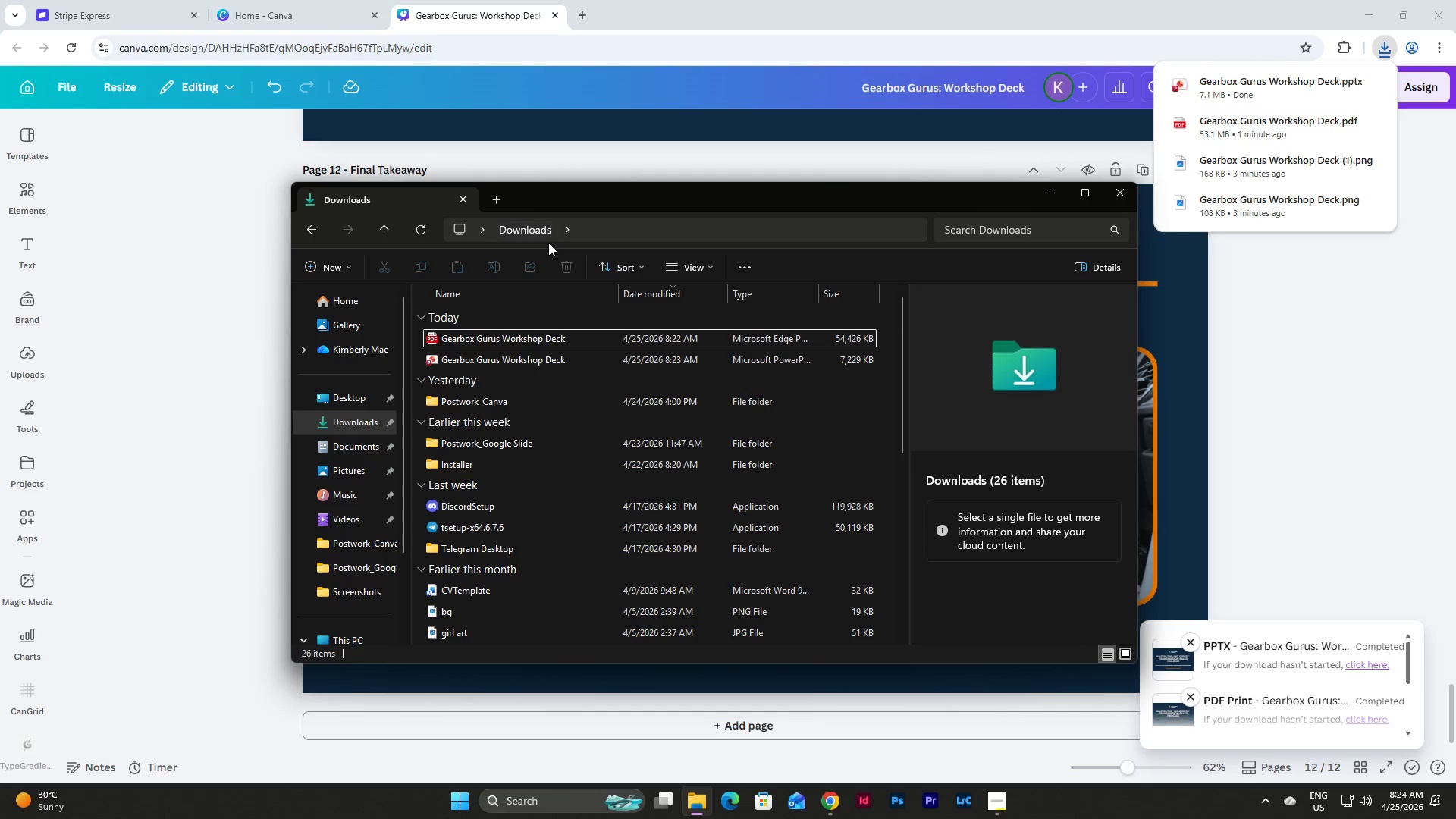 
double_click([544, 356])
 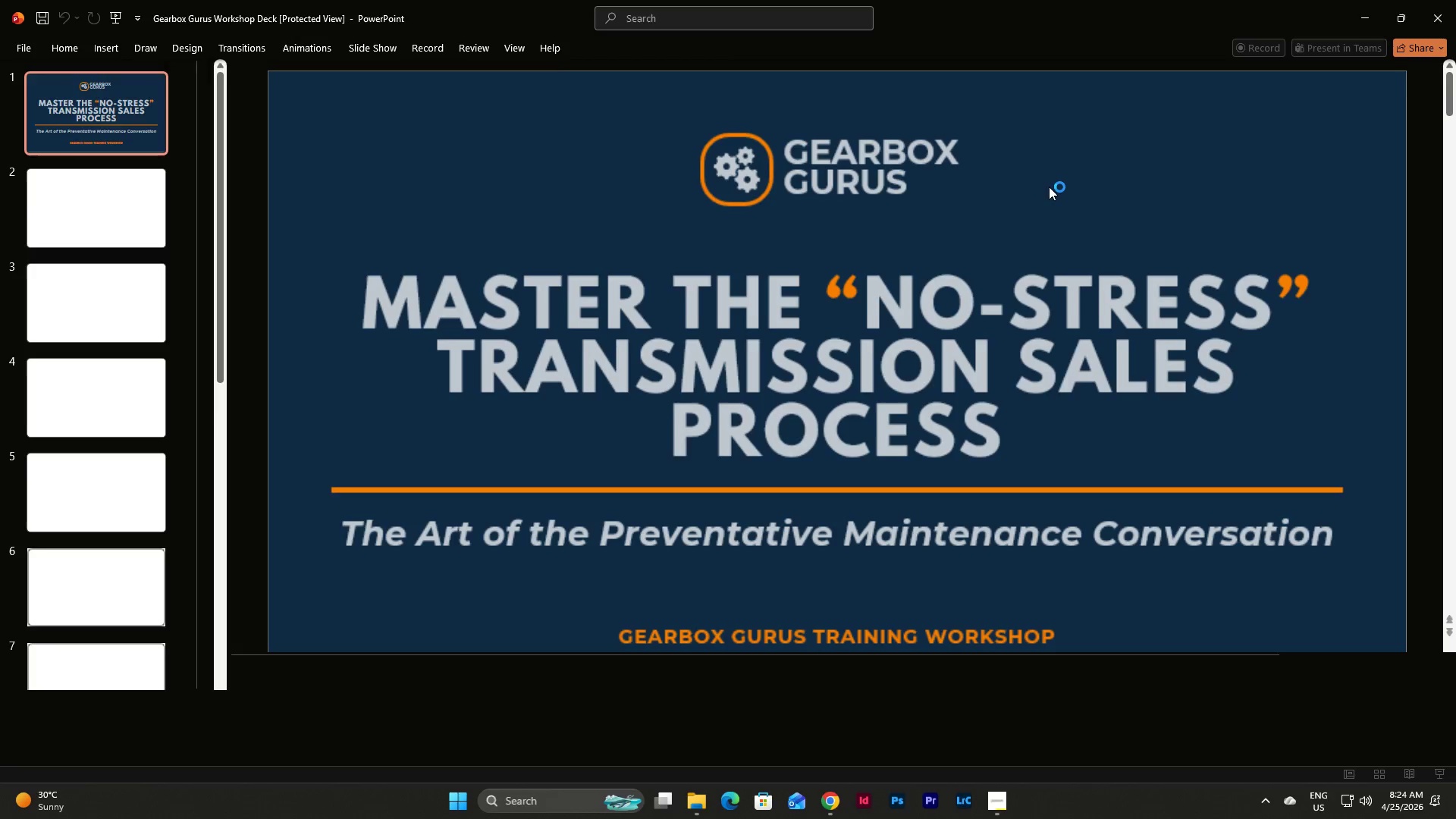 
wait(6.31)
 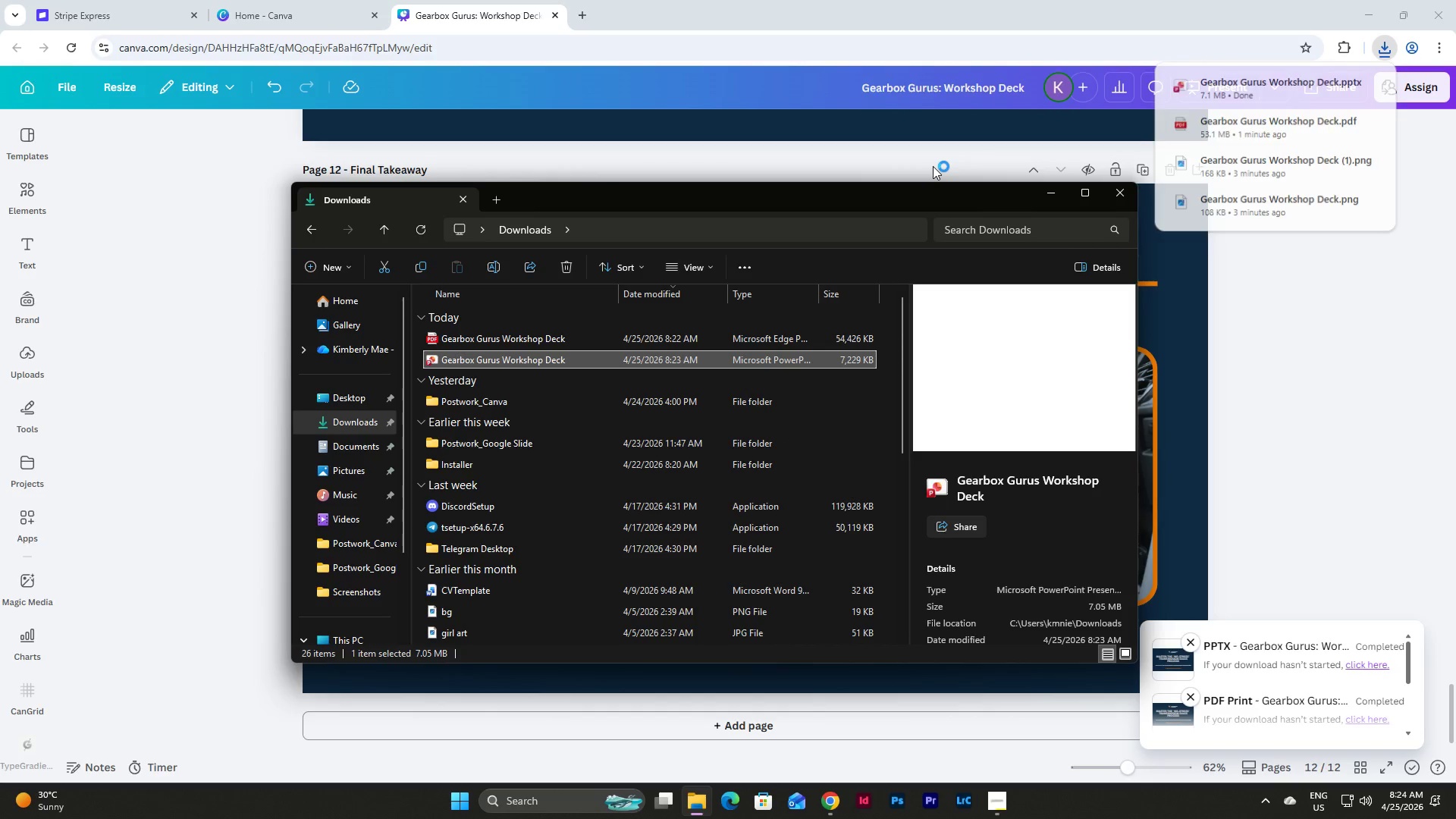 
left_click([145, 259])
 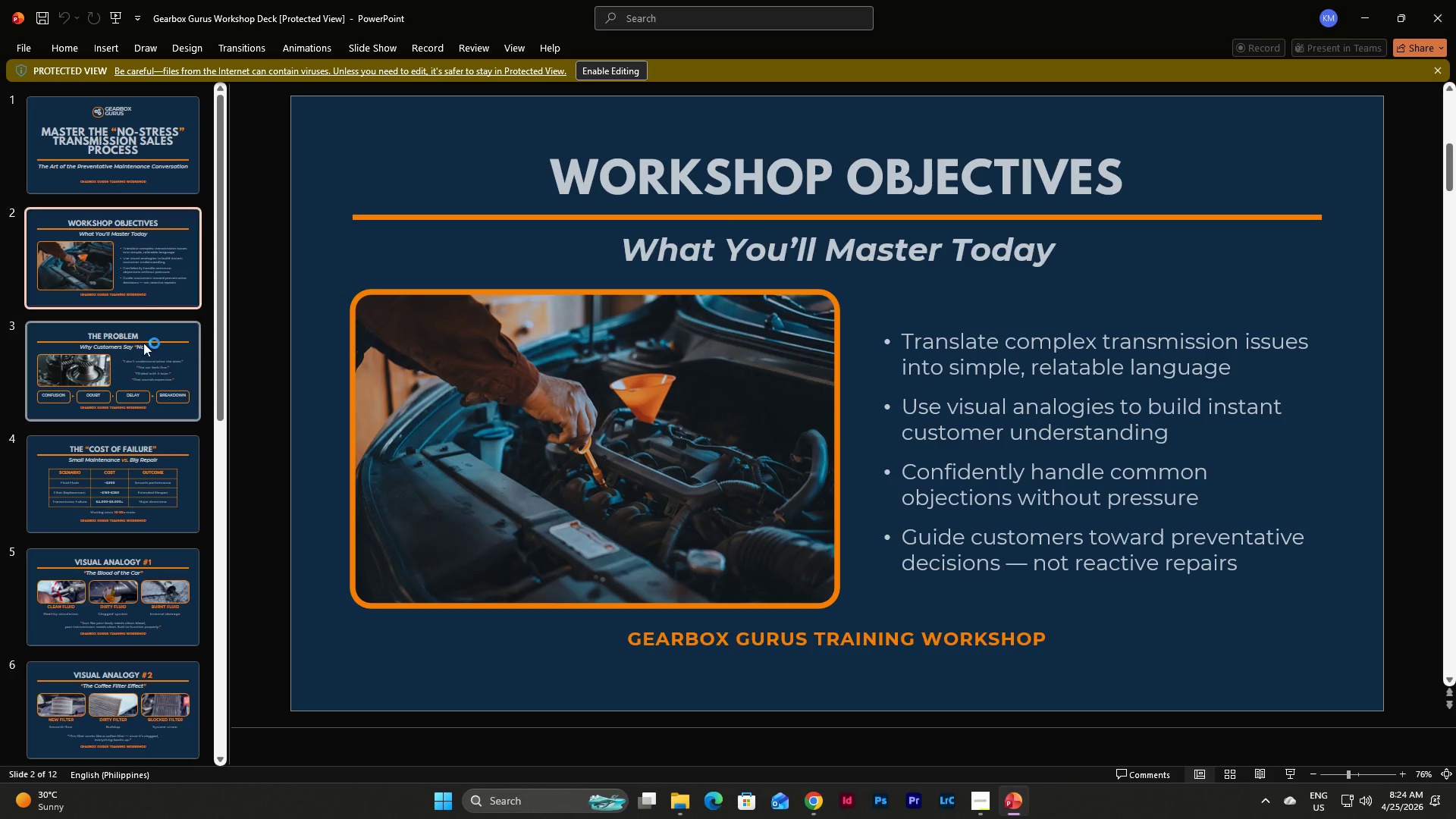 
left_click([143, 363])
 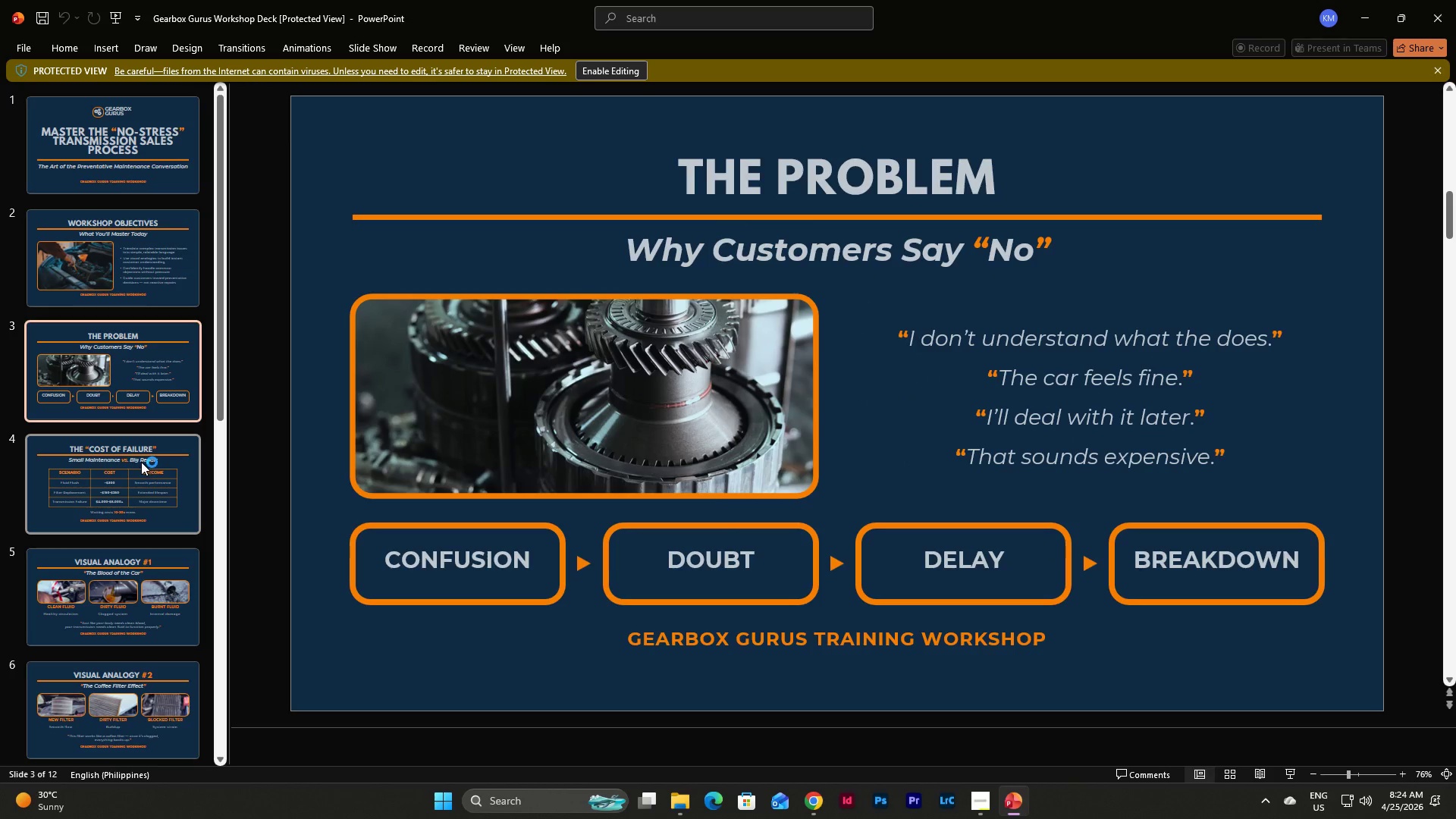 
left_click([141, 462])
 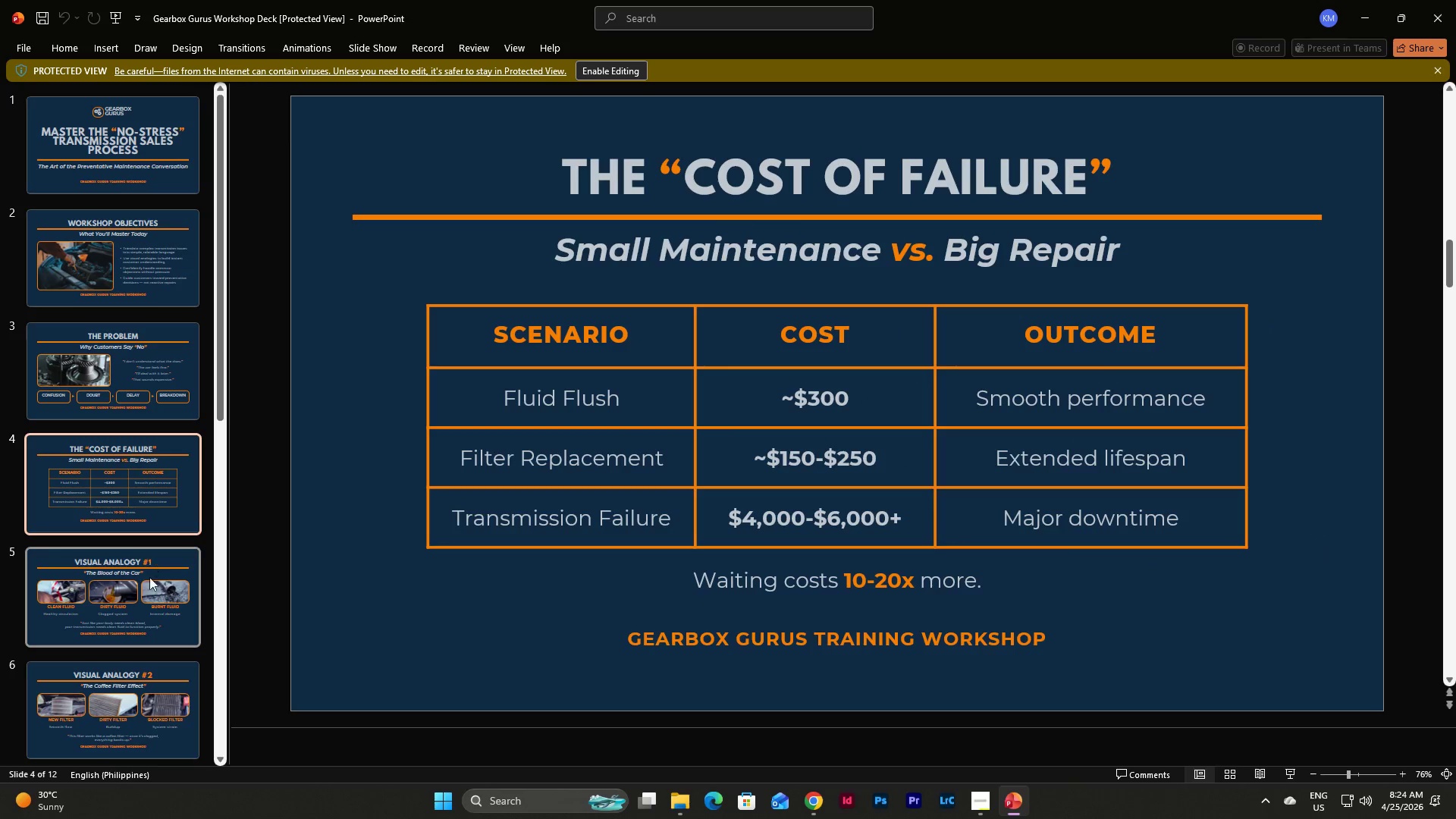 
left_click([149, 590])
 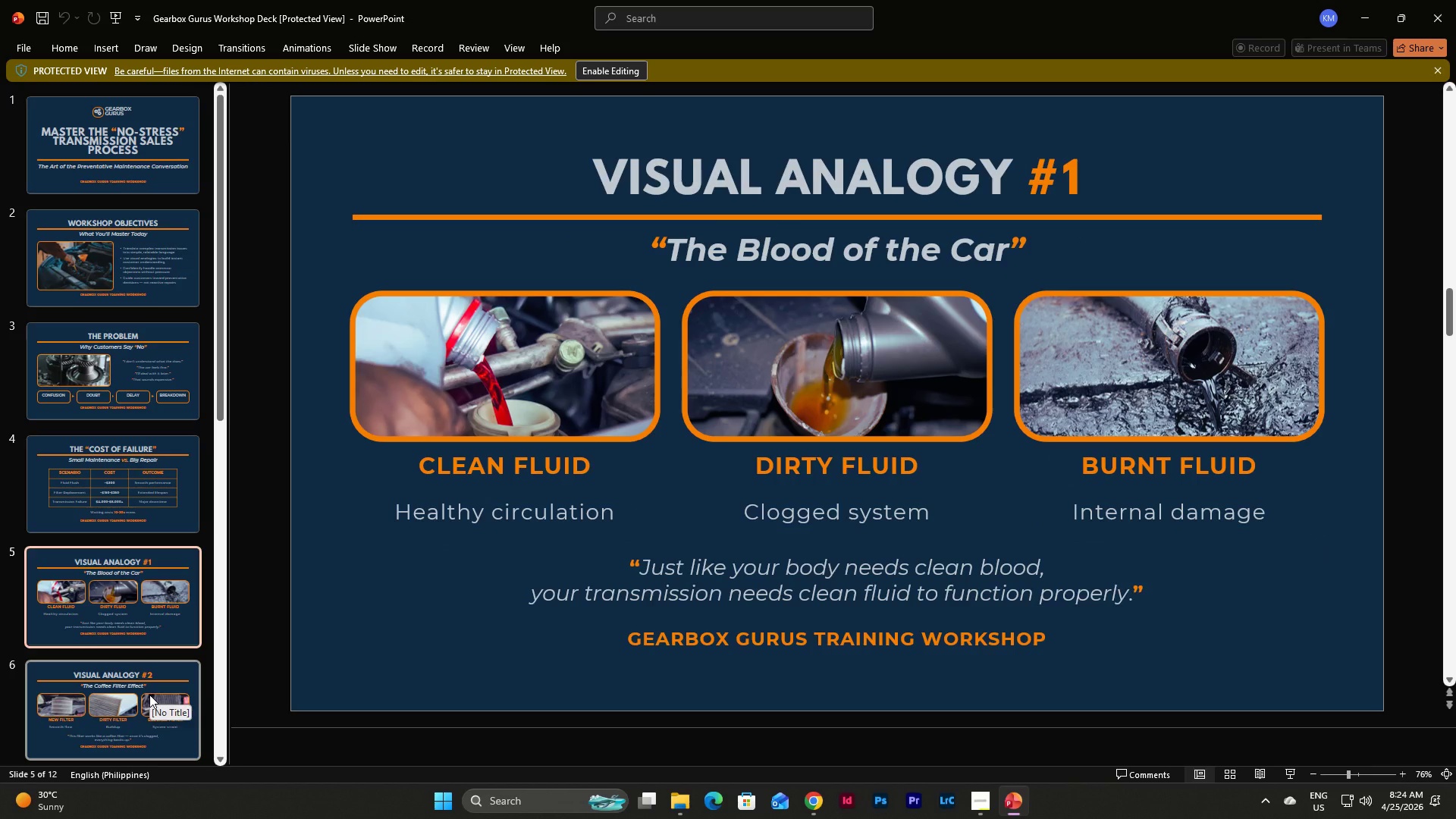 
scroll: coordinate [142, 436], scroll_direction: down, amount: 4.0
 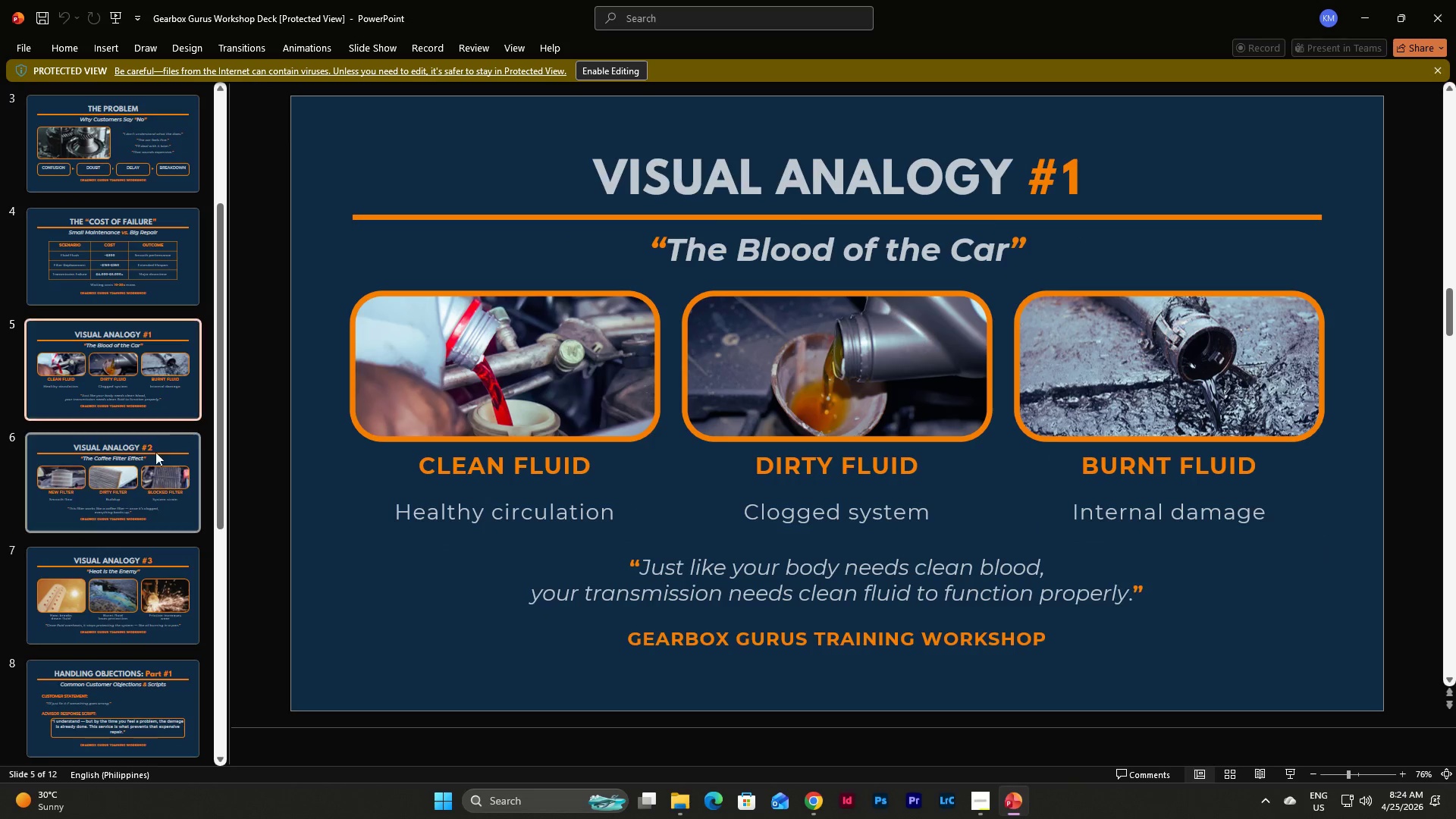 
left_click([155, 462])
 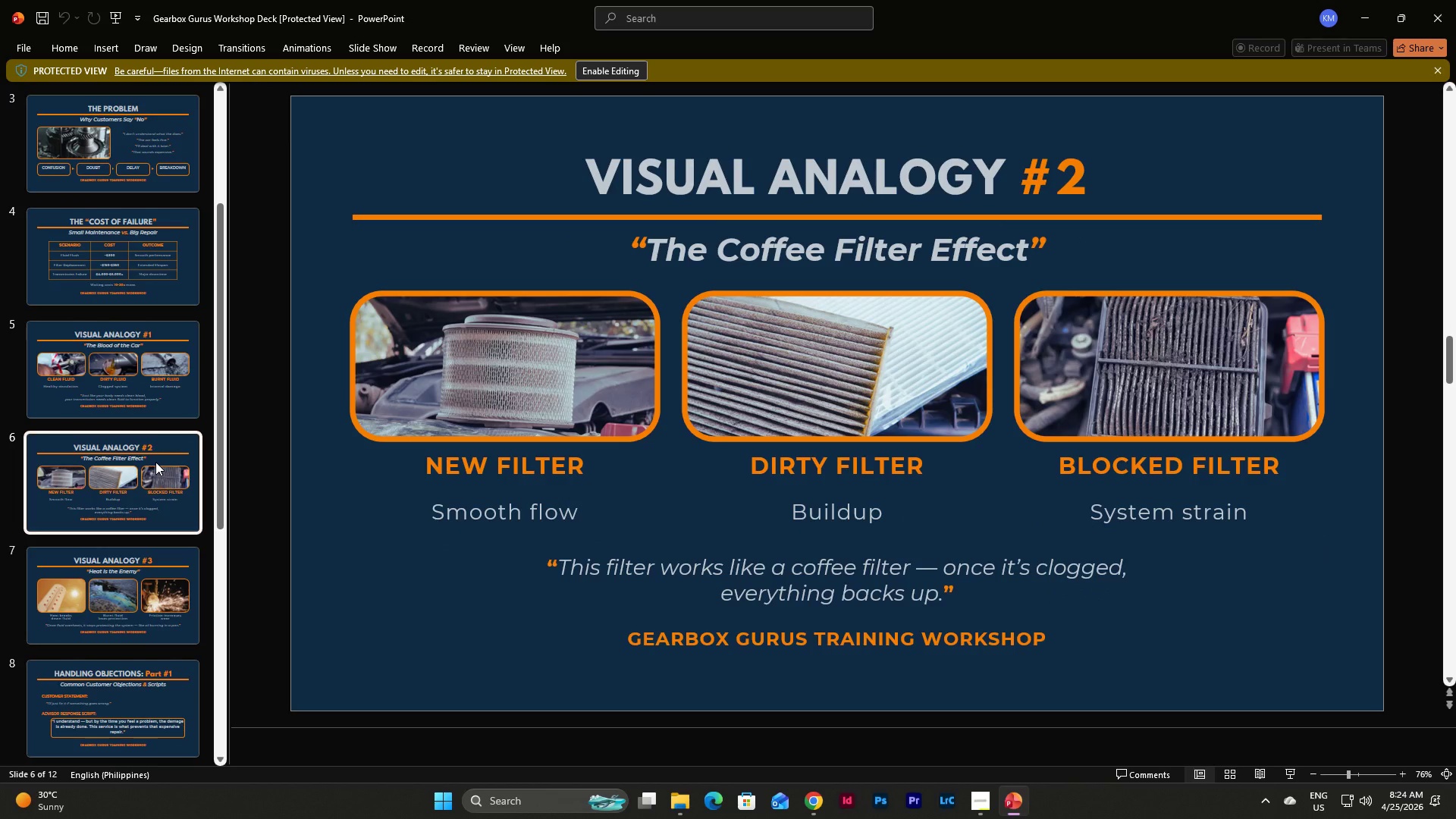 
scroll: coordinate [155, 462], scroll_direction: down, amount: 1.0
 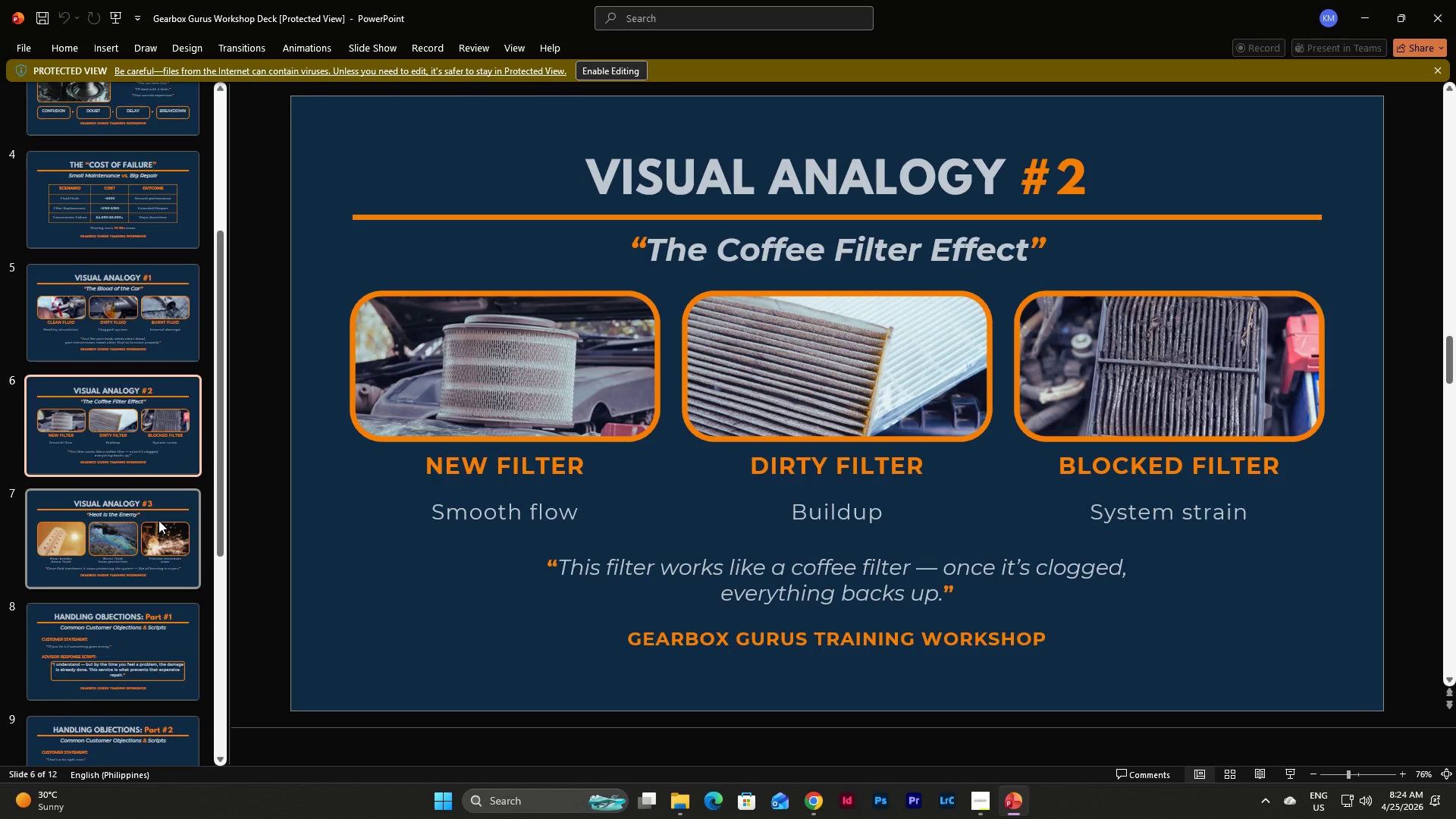 
left_click([158, 520])
 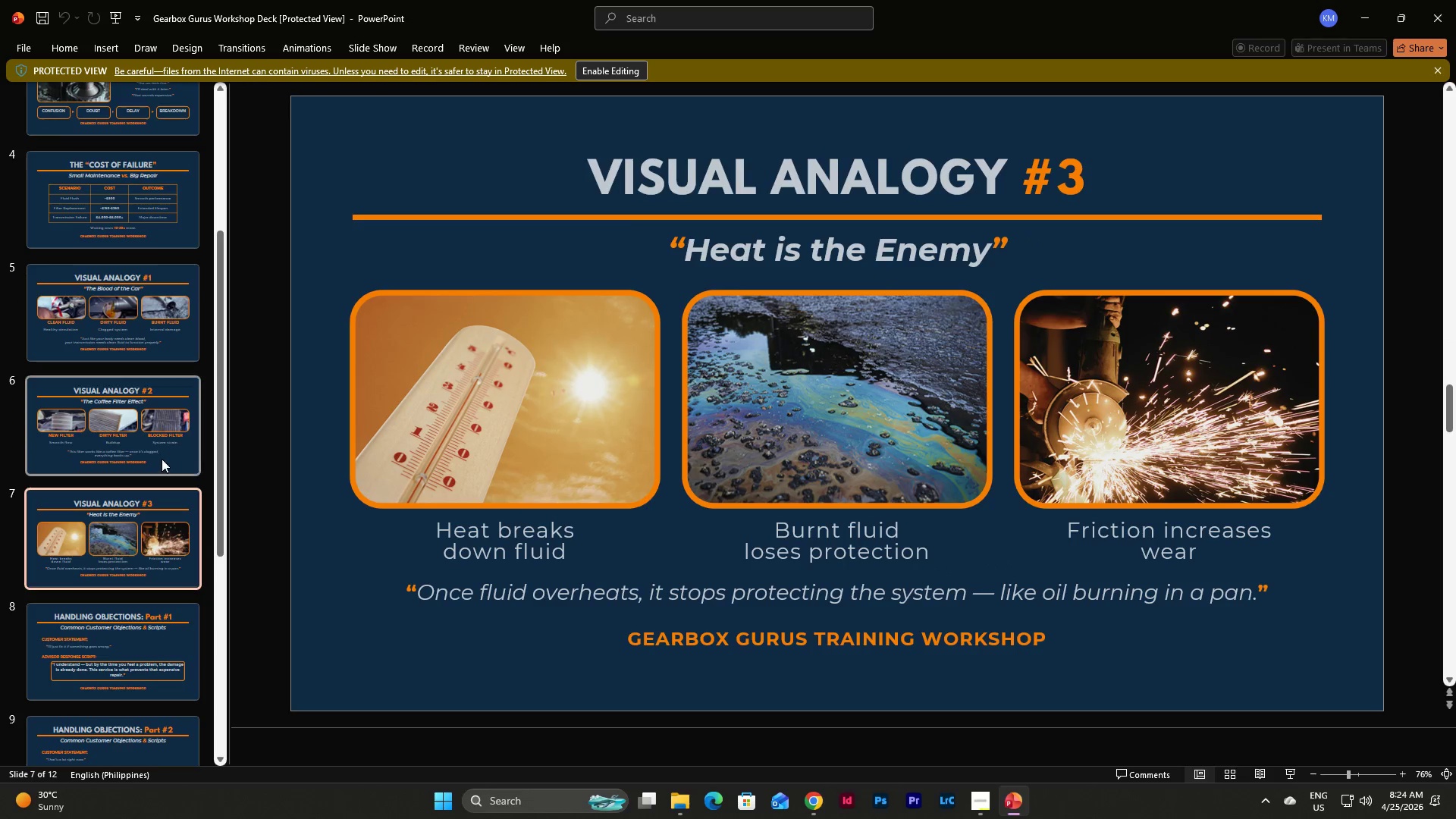 
scroll: coordinate [162, 459], scroll_direction: down, amount: 2.0
 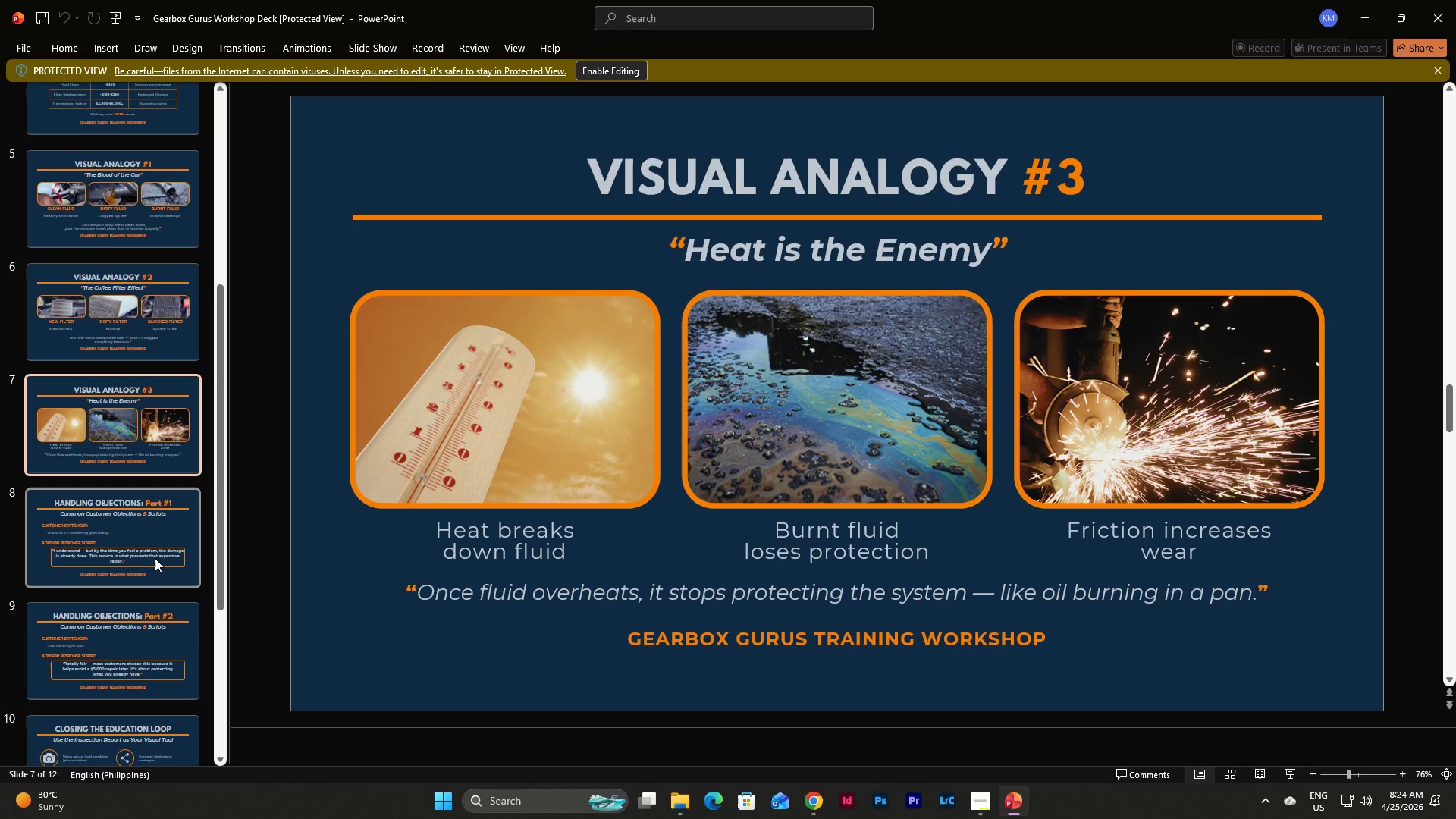 
left_click([155, 558])
 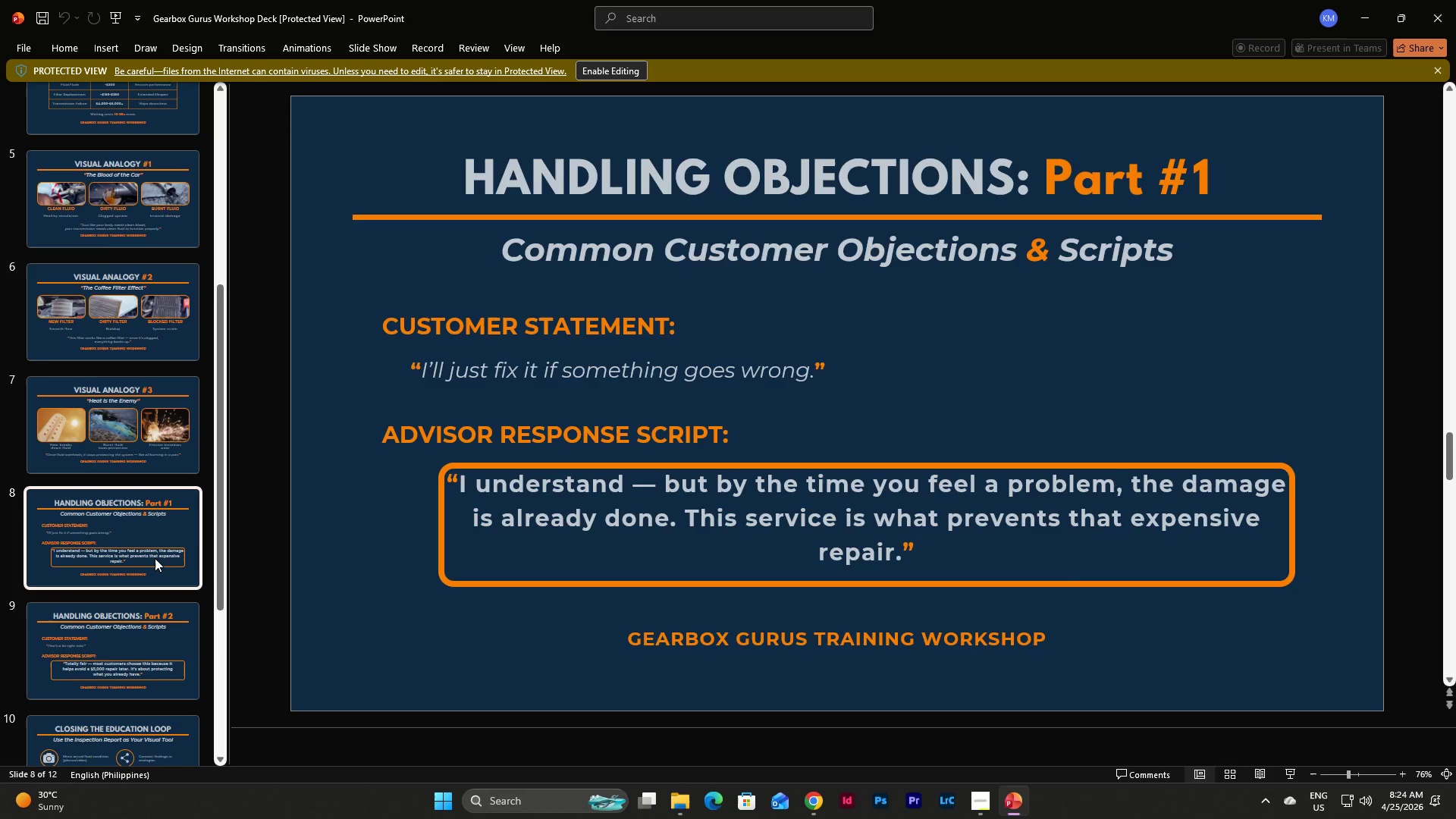 
left_click([155, 645])
 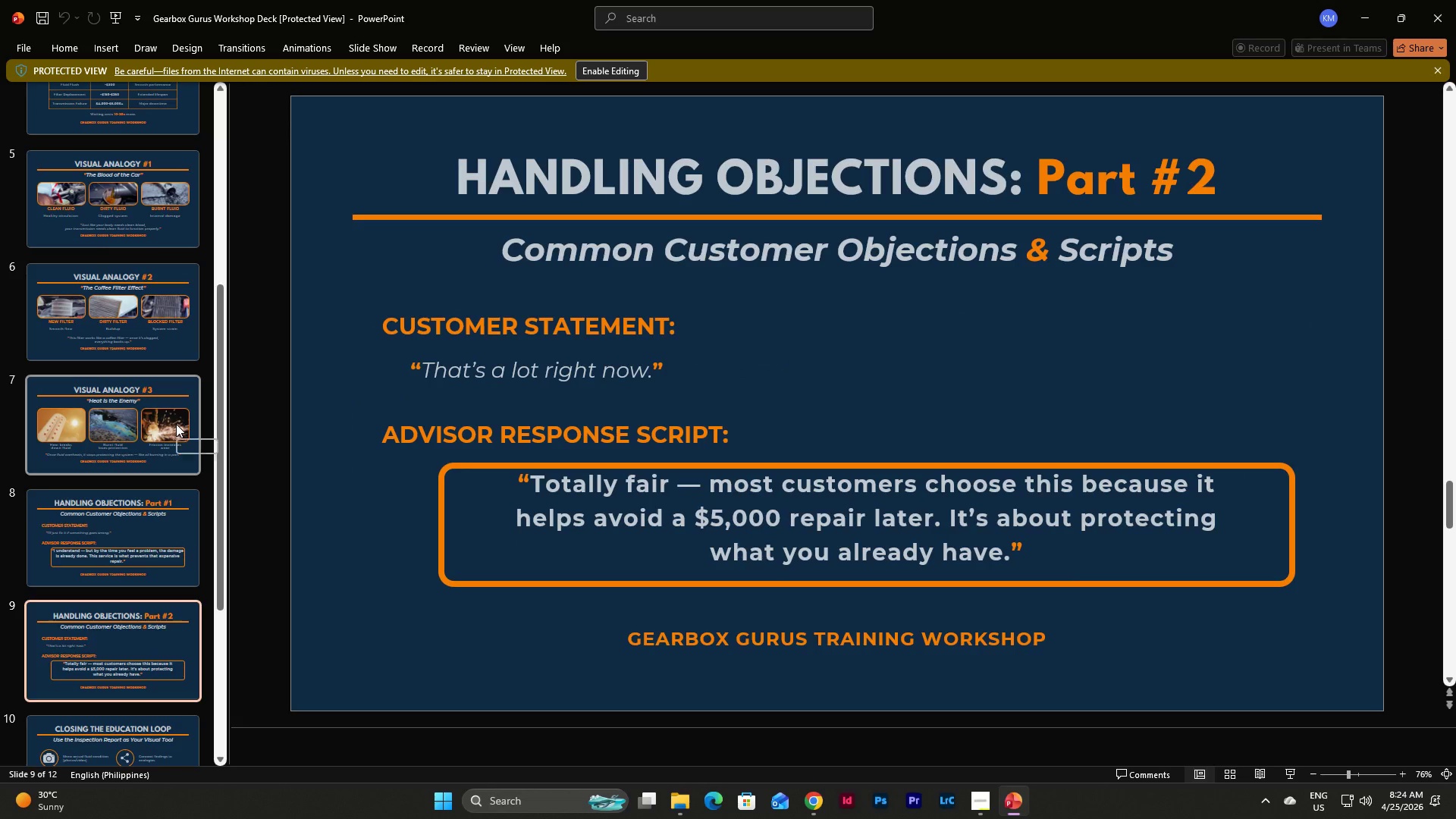 
scroll: coordinate [176, 424], scroll_direction: down, amount: 2.0
 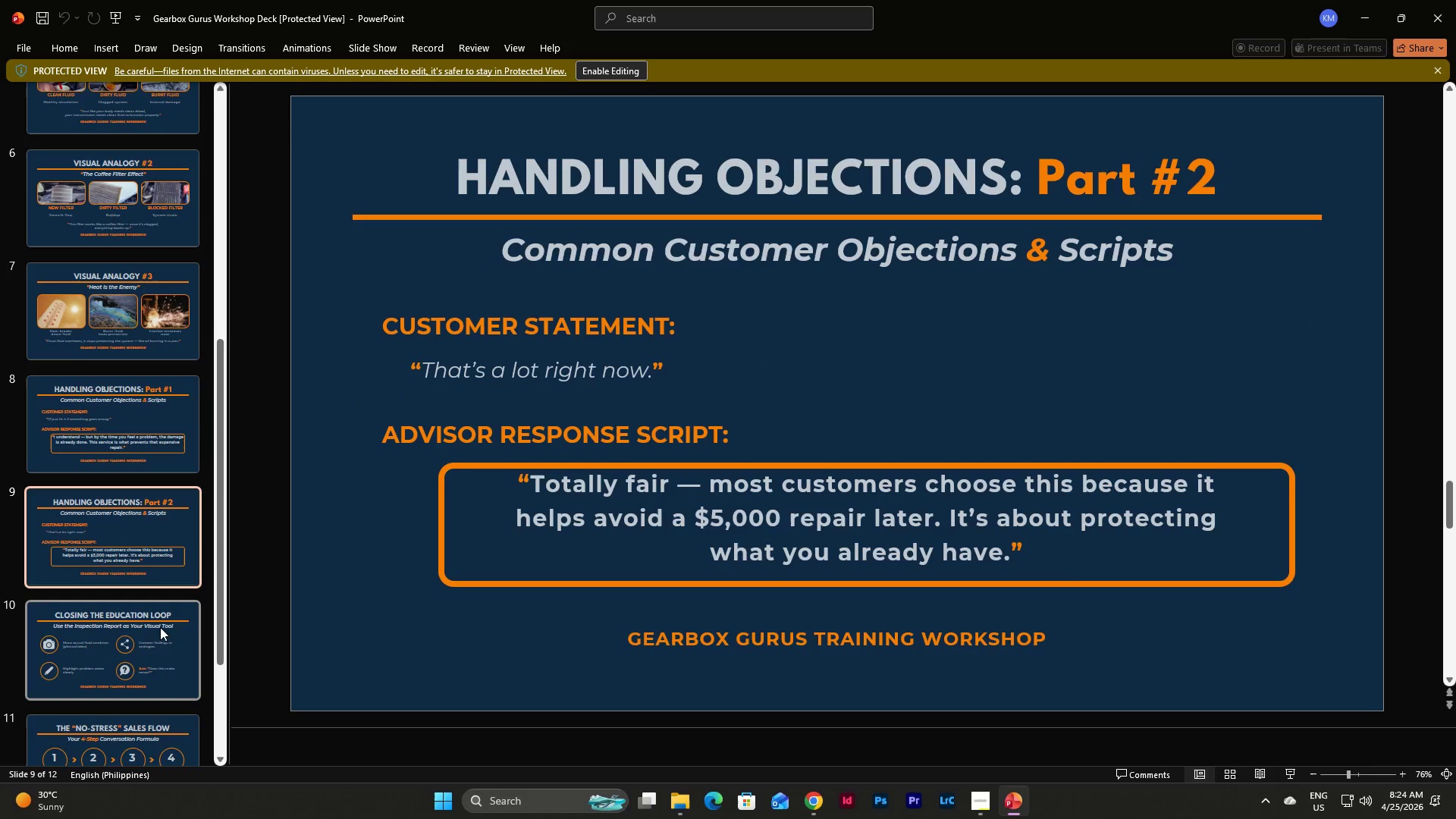 
left_click([155, 639])
 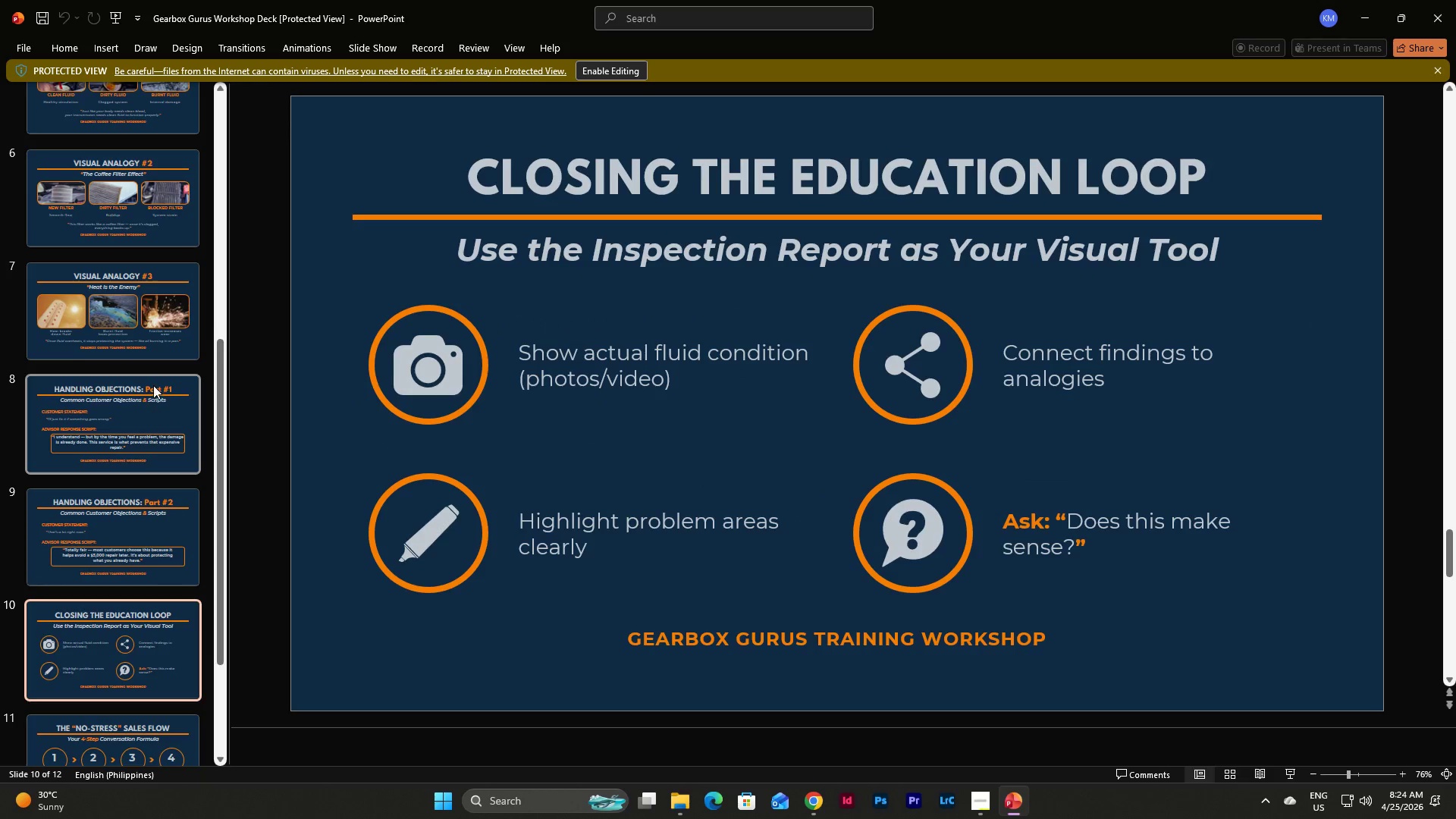 
scroll: coordinate [153, 385], scroll_direction: down, amount: 4.0
 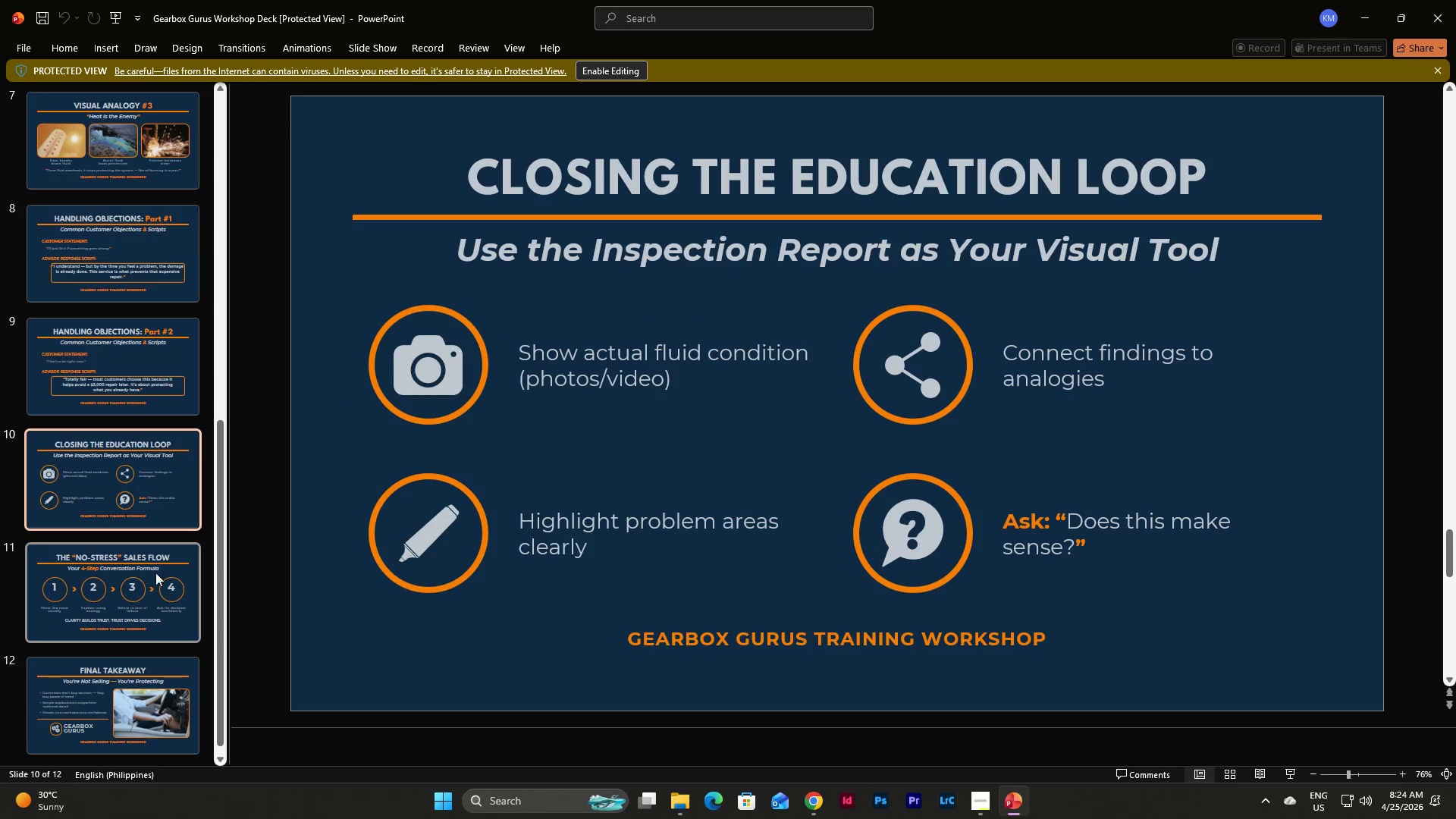 
left_click([155, 584])
 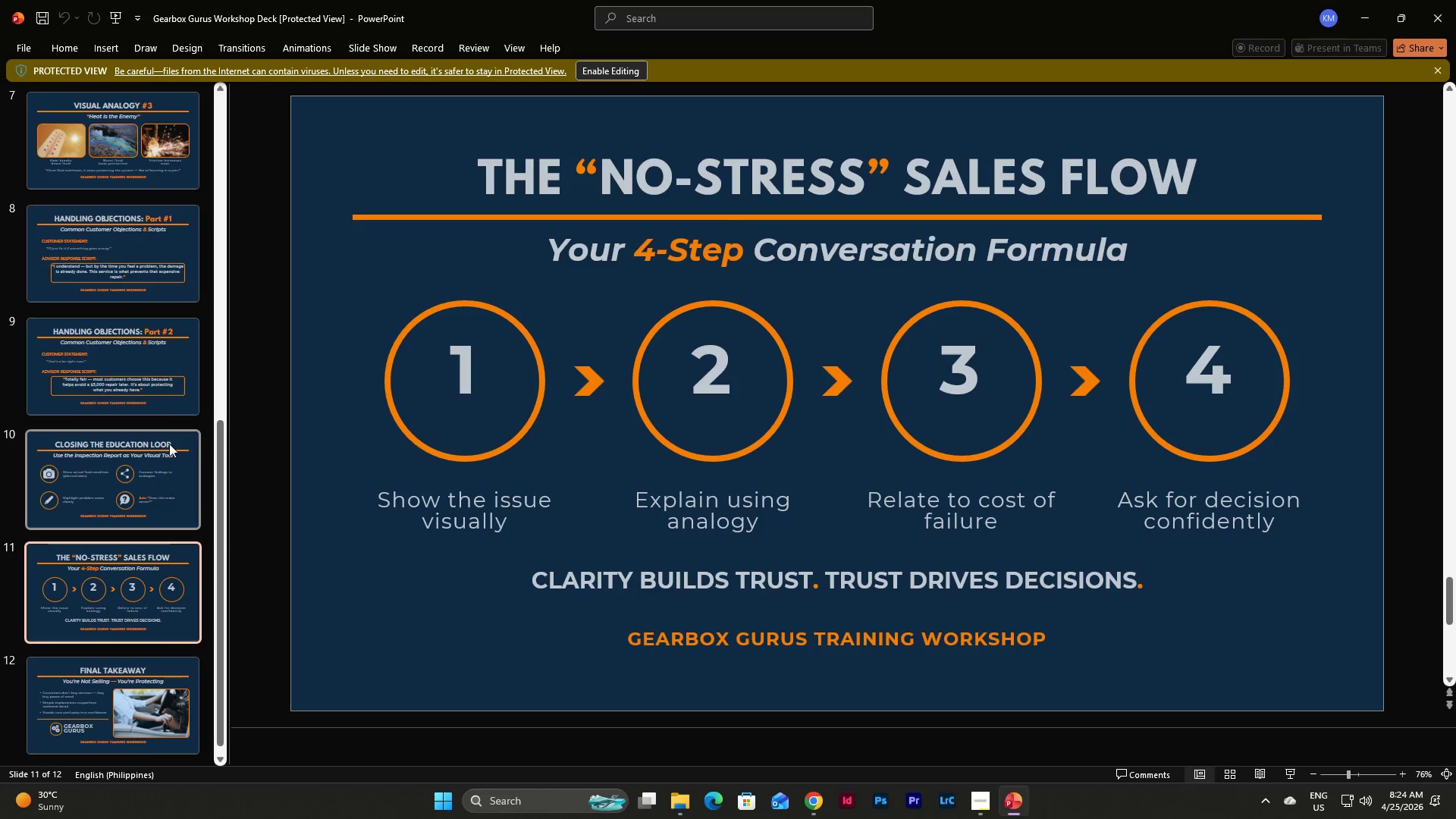 
scroll: coordinate [169, 439], scroll_direction: down, amount: 3.0
 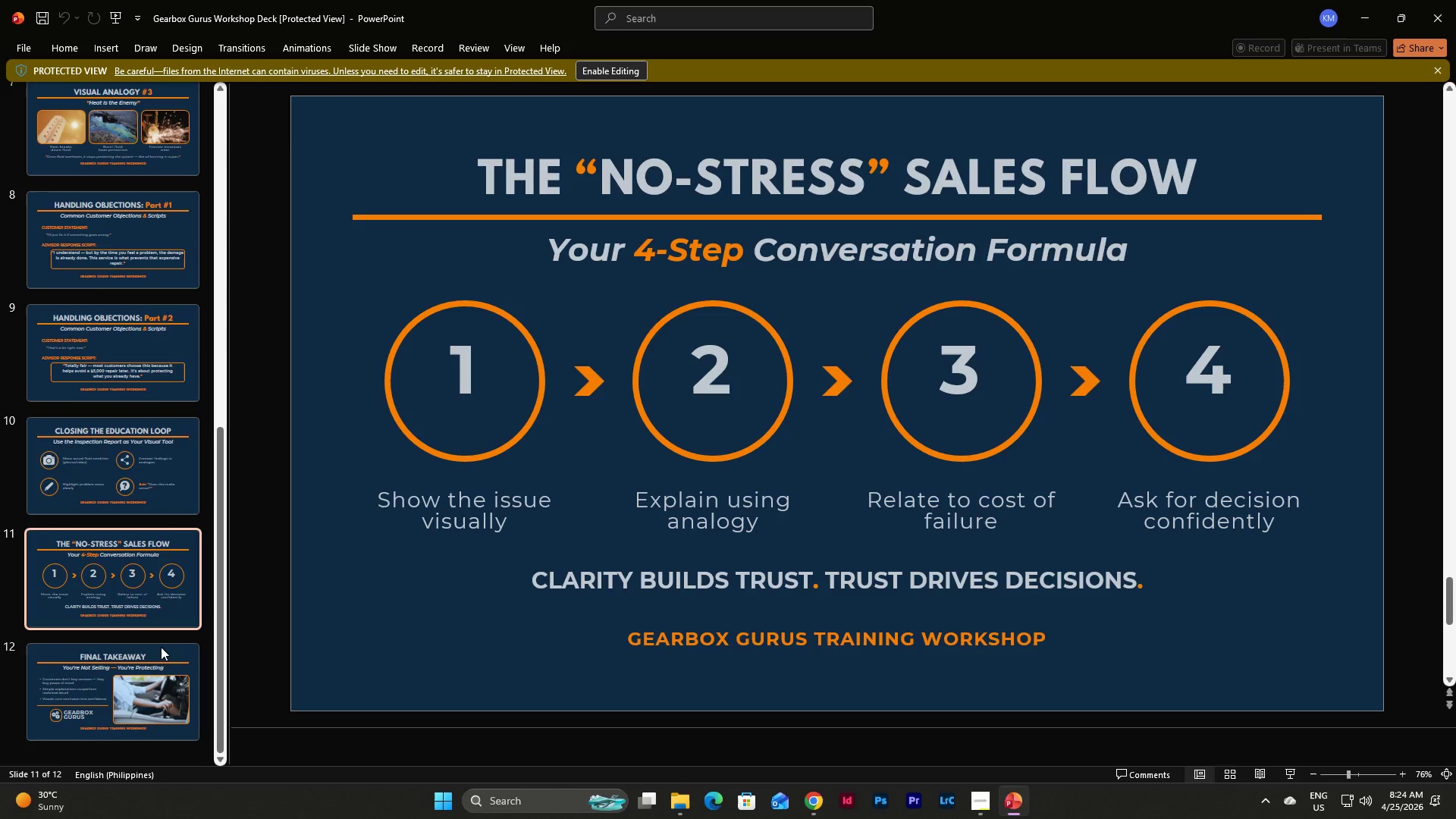 
left_click([152, 679])
 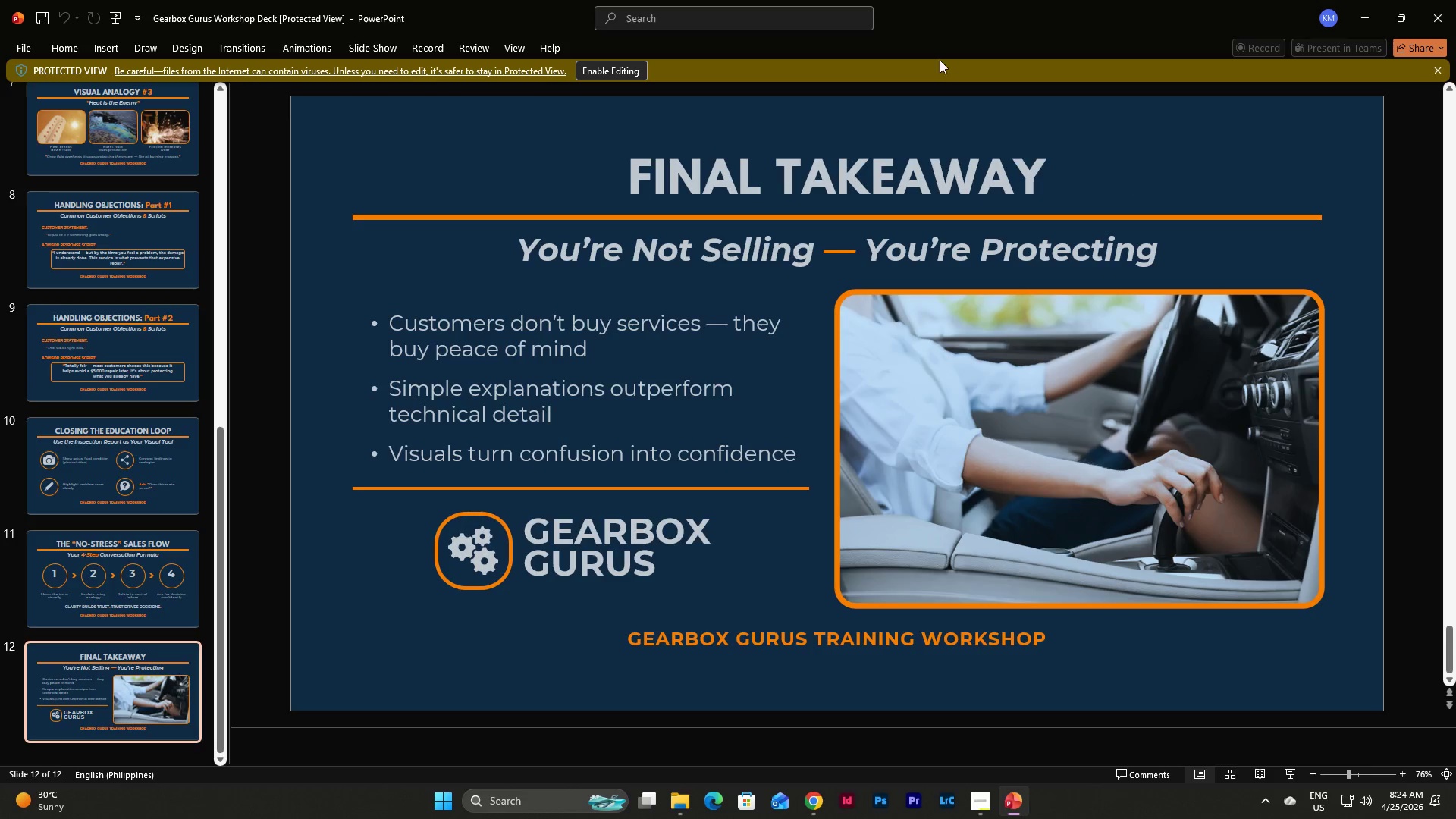 
left_click([1455, 0])
 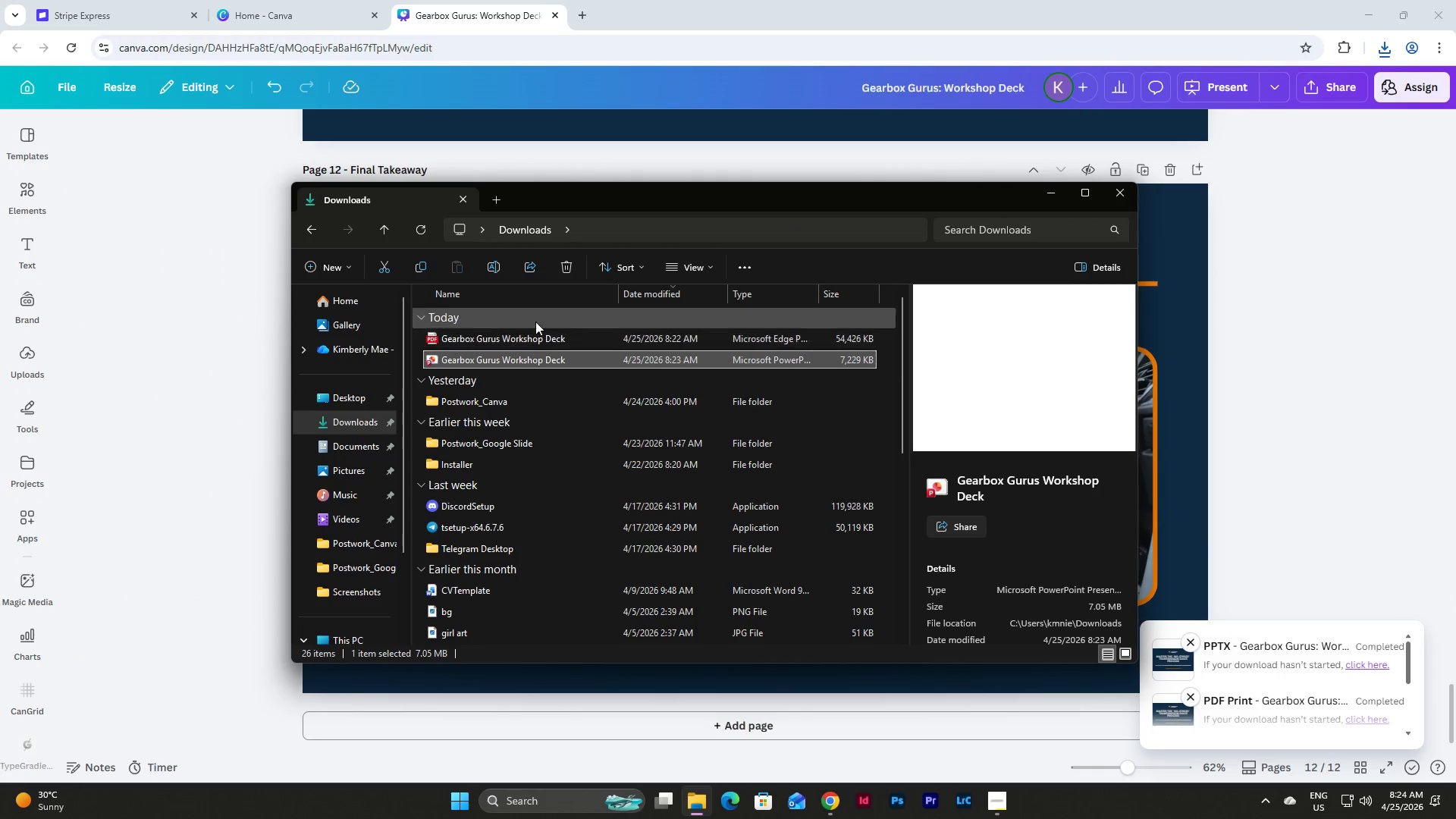 
left_click([491, 268])
 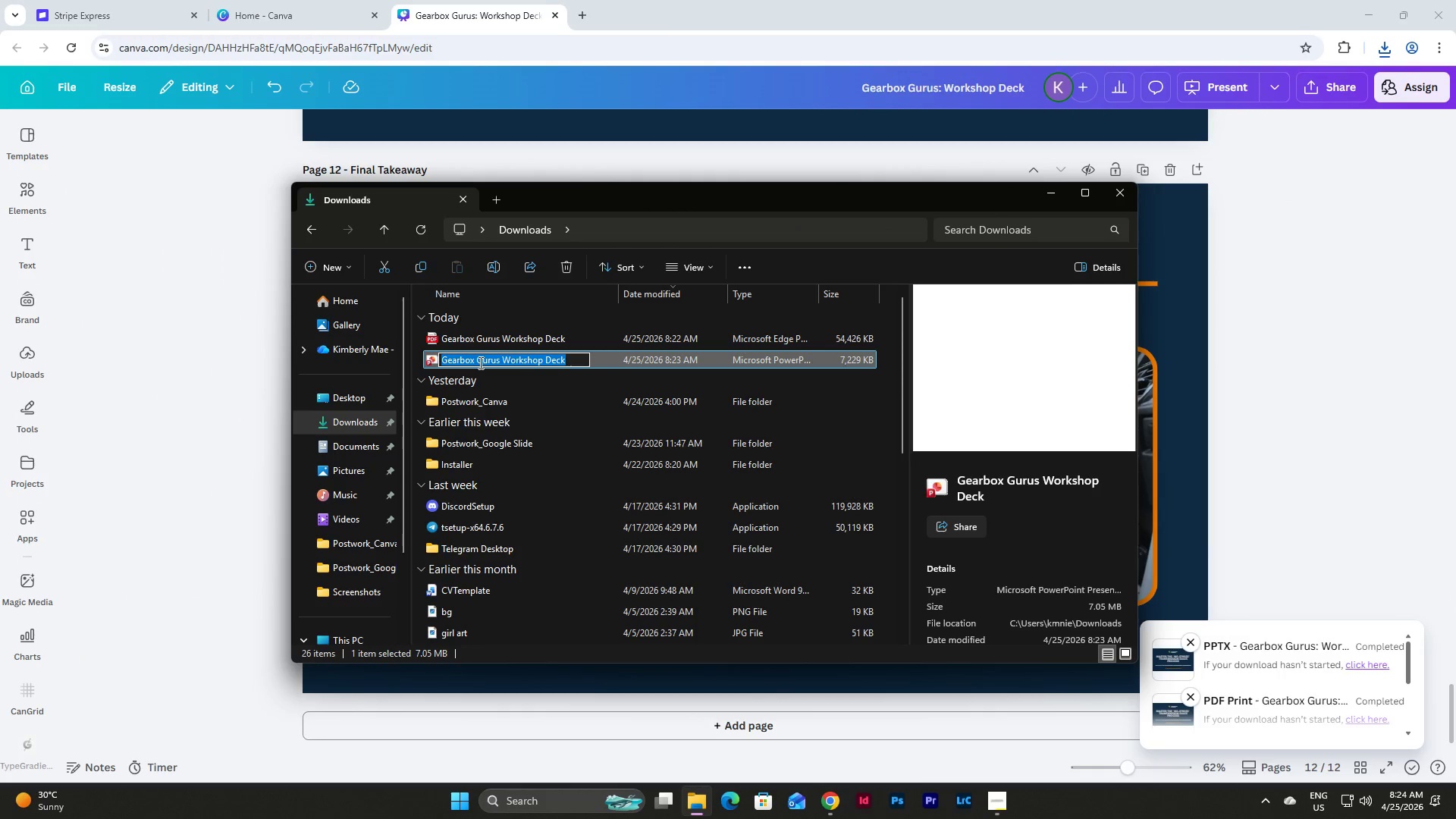 
left_click([479, 362])
 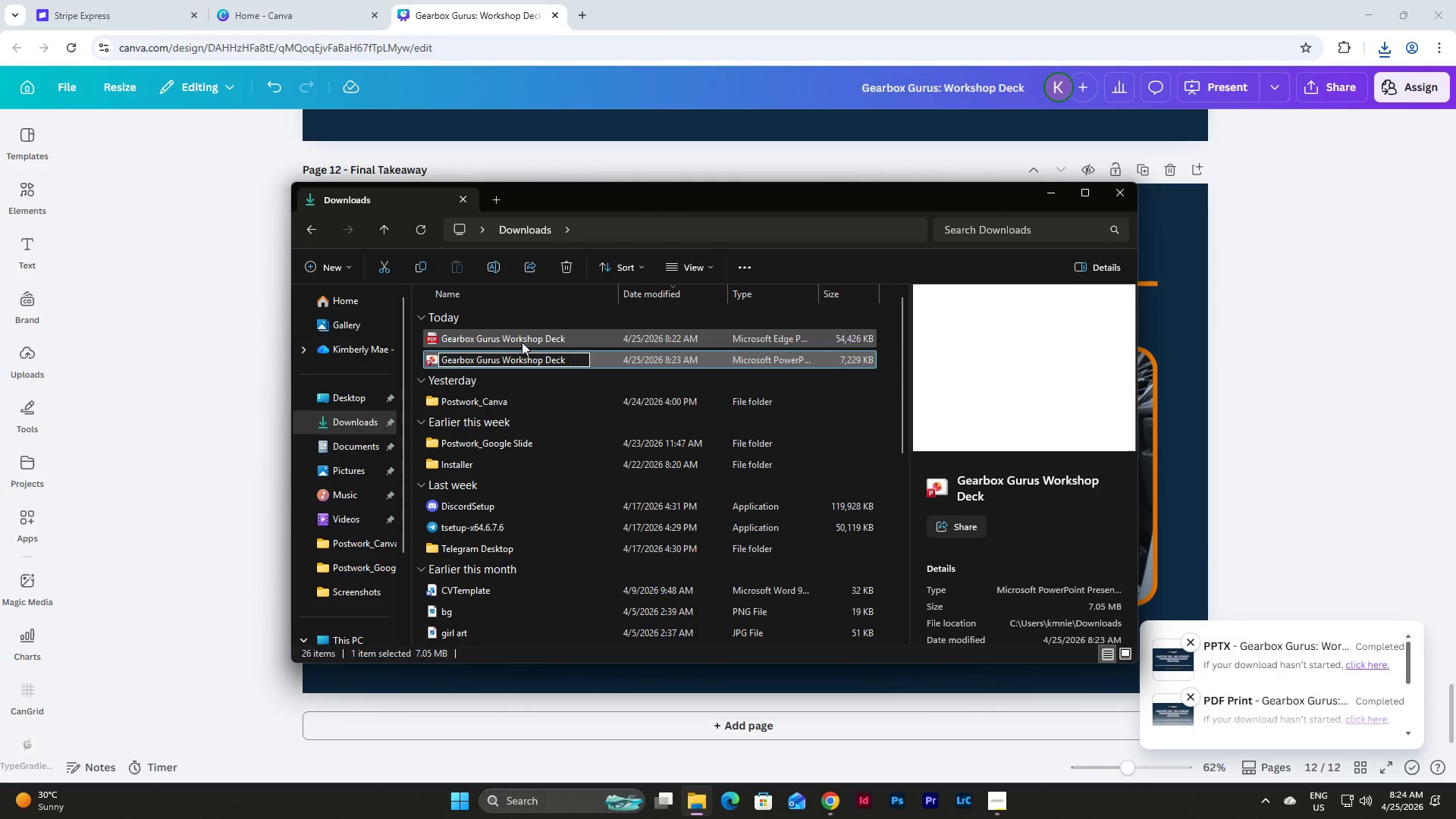 
key(Backspace)
 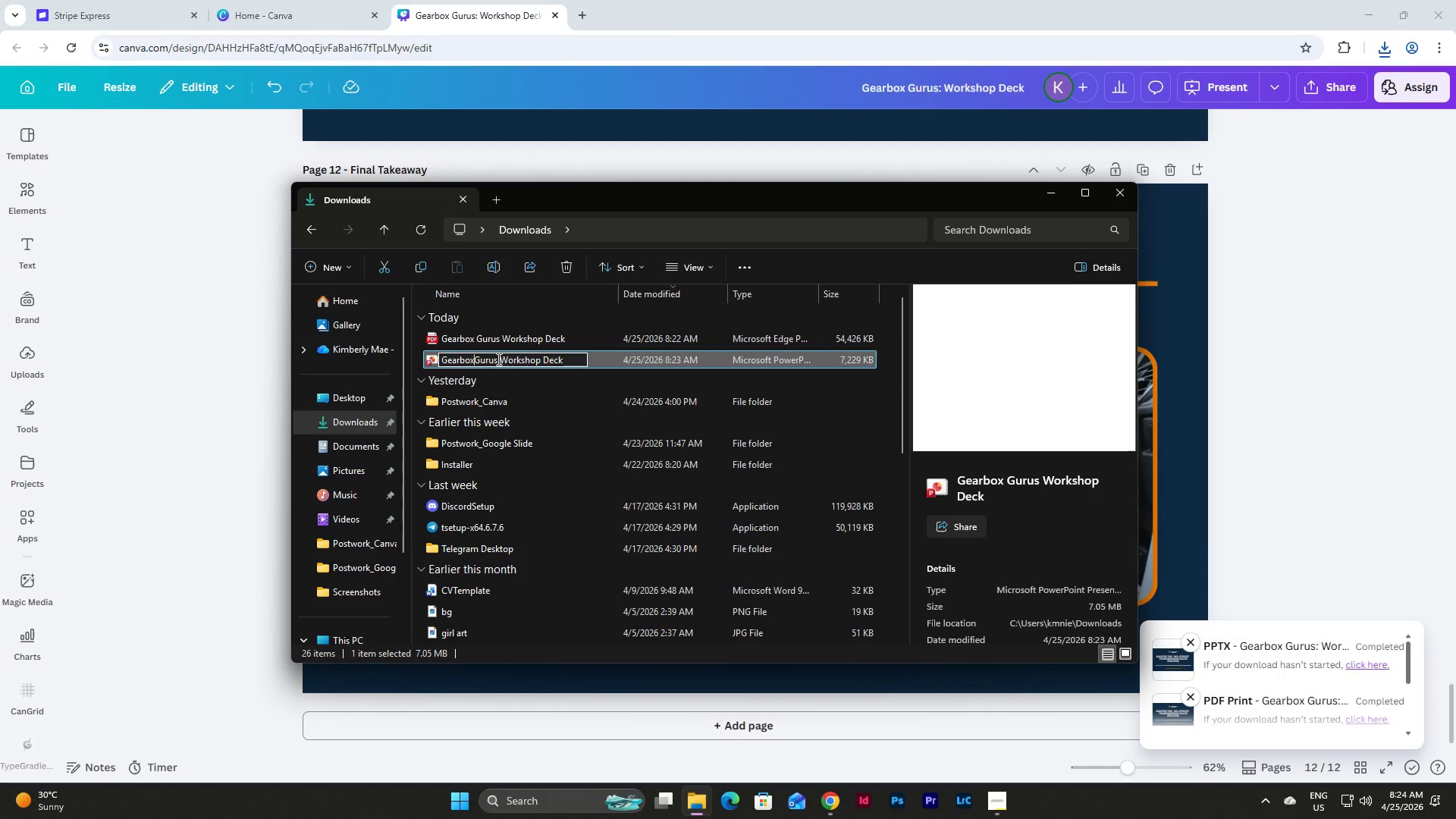 
left_click([500, 359])
 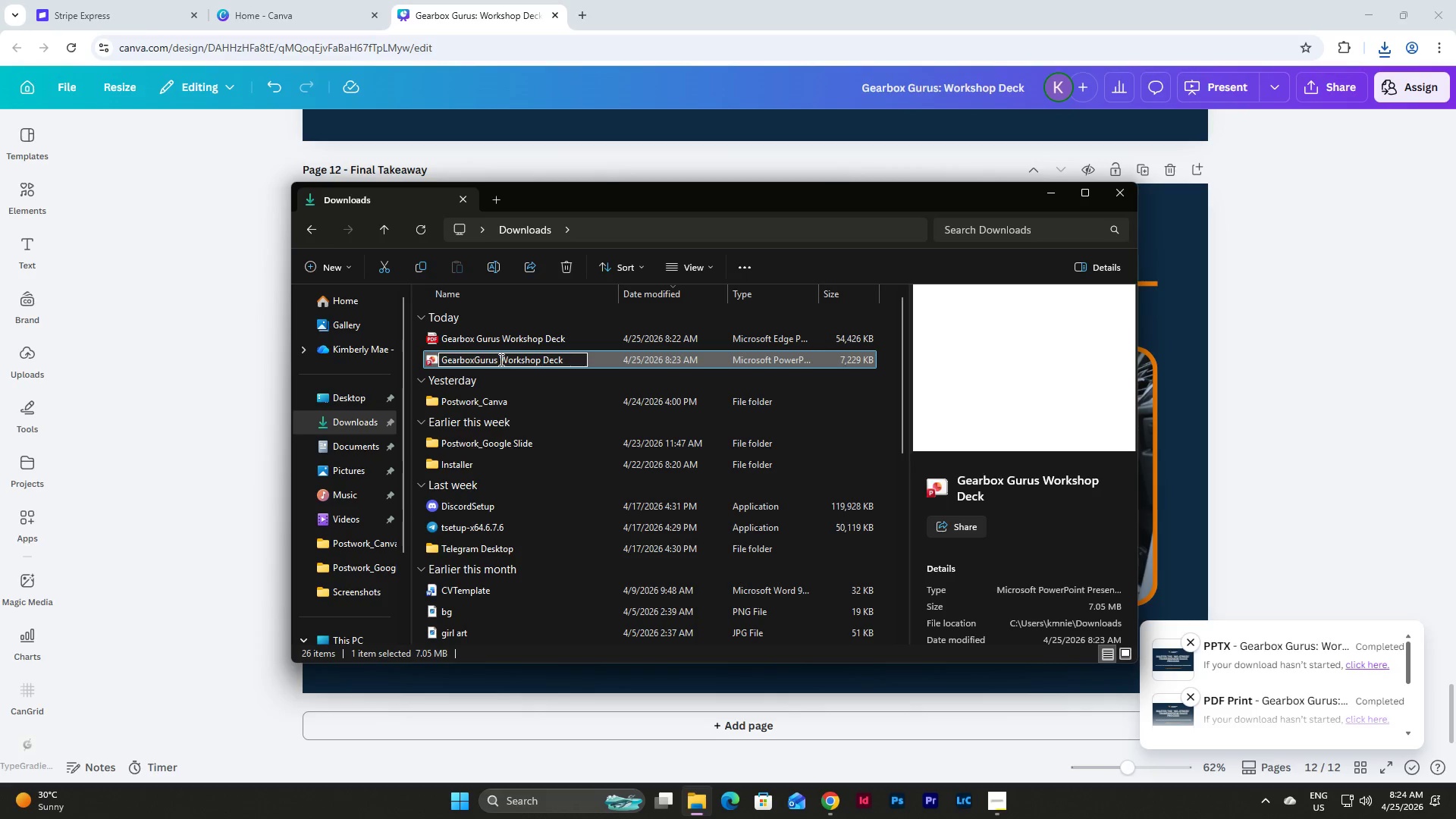 
key(Backspace)
 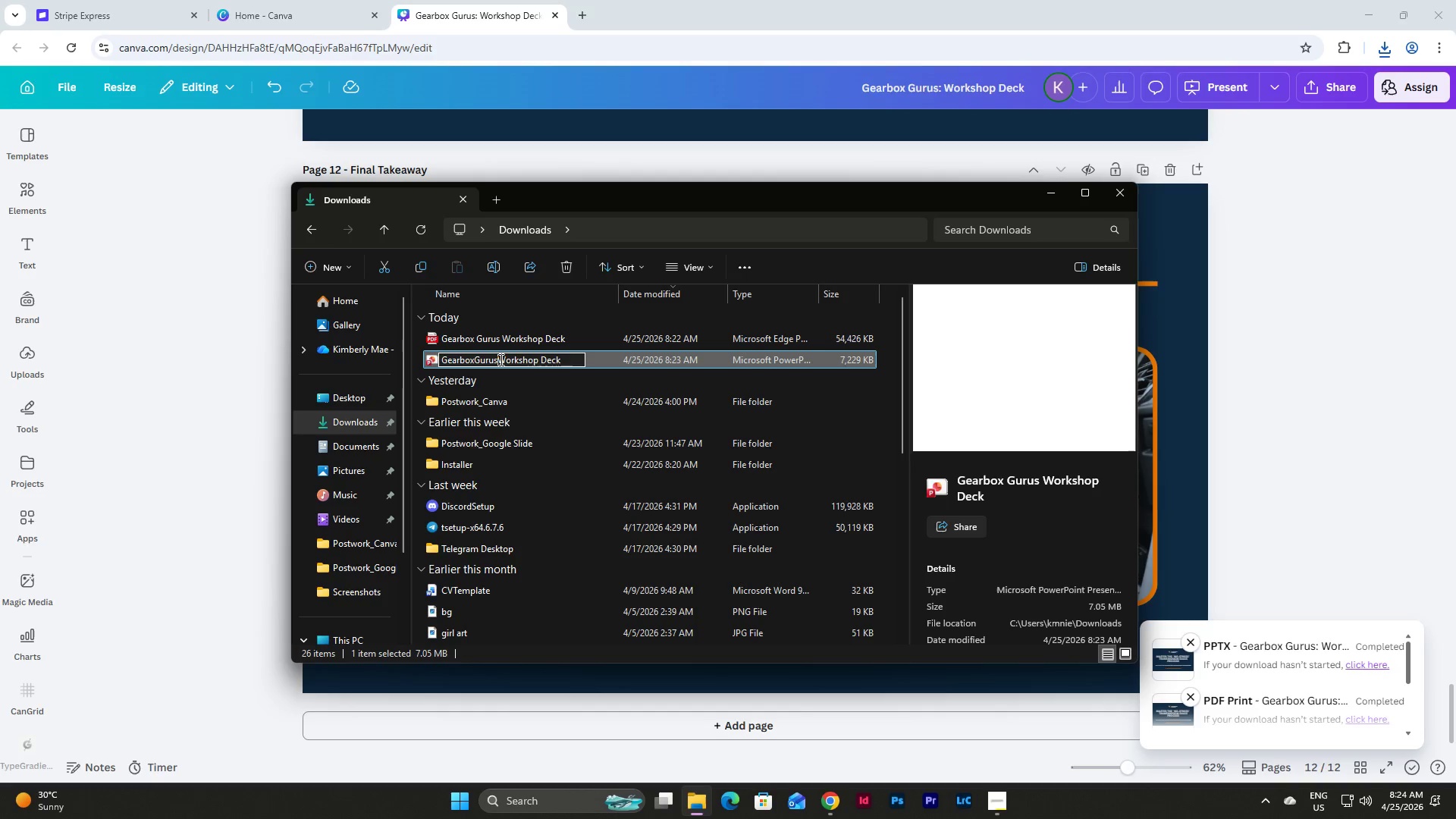 
key(Shift+ShiftLeft)
 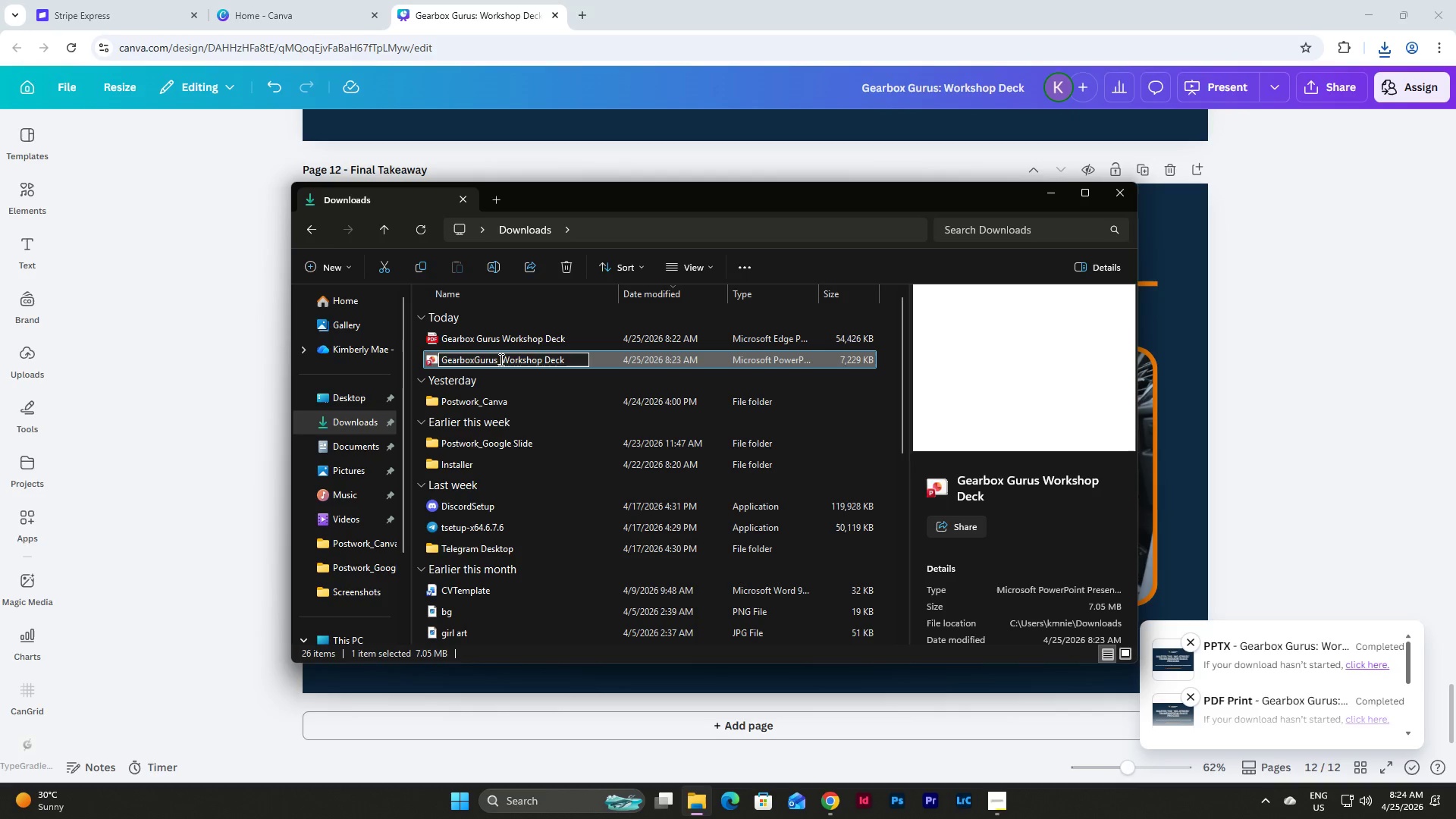 
key(Shift+Minus)
 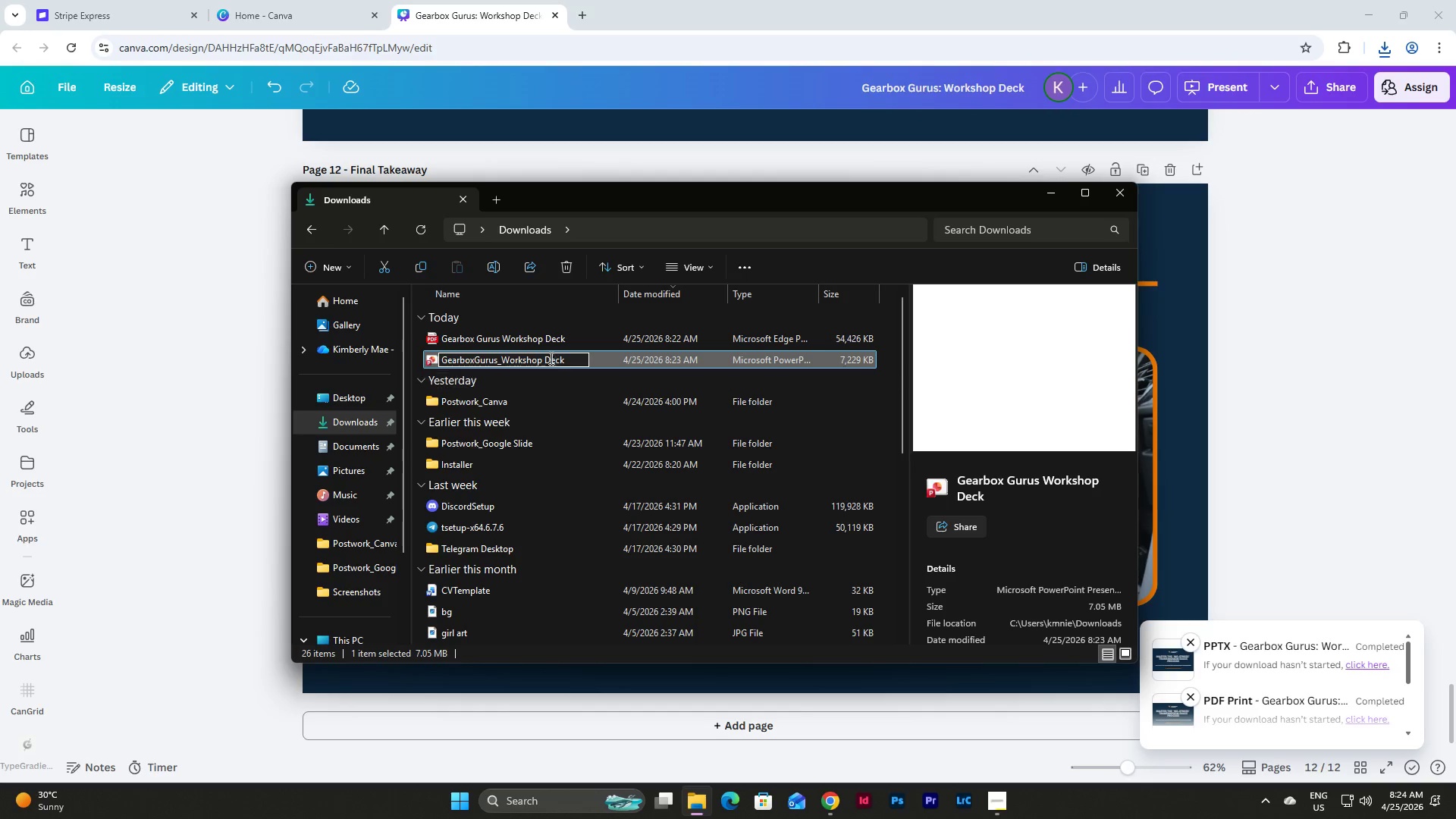 
left_click([544, 355])
 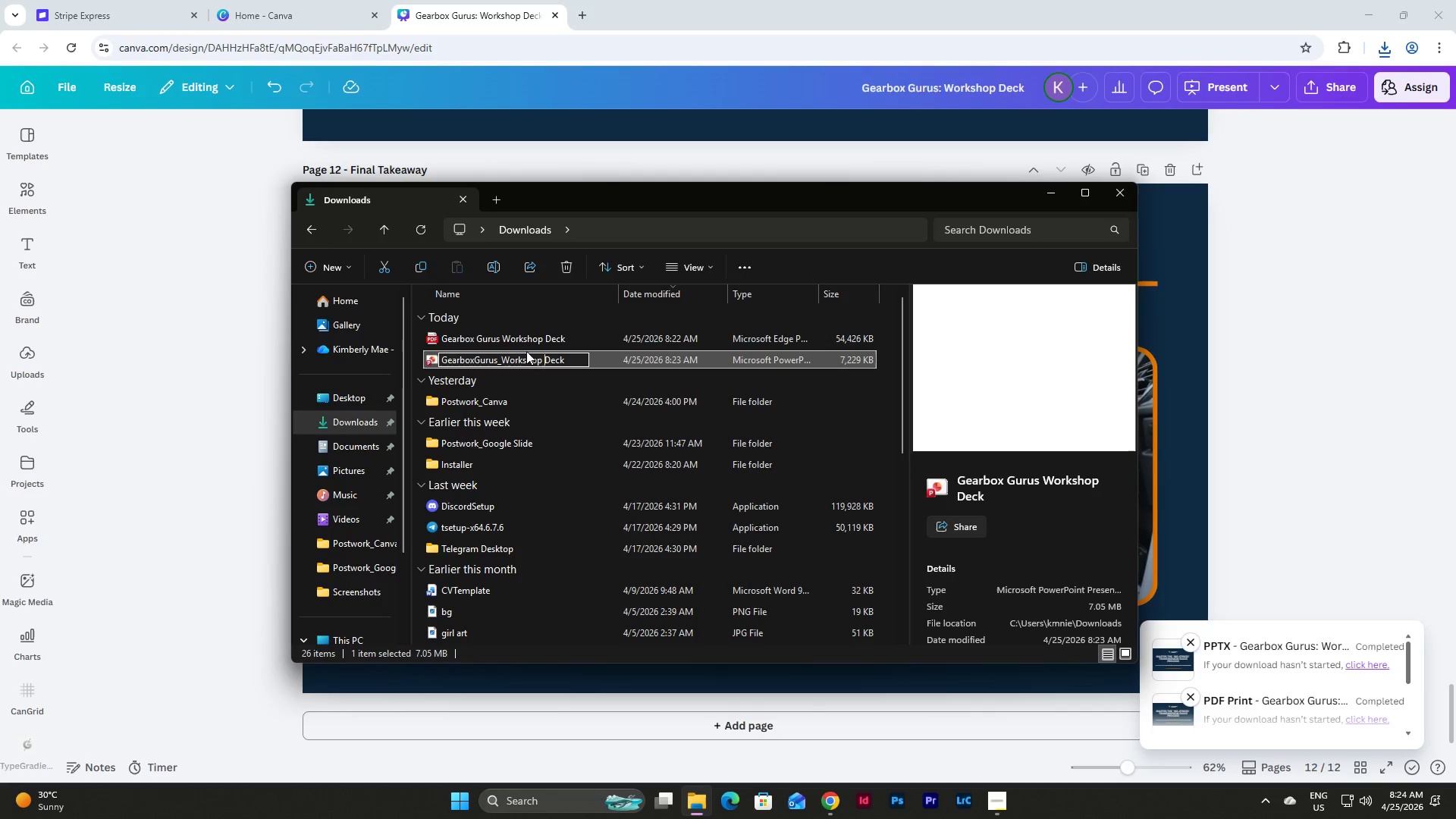 
key(Backspace)
 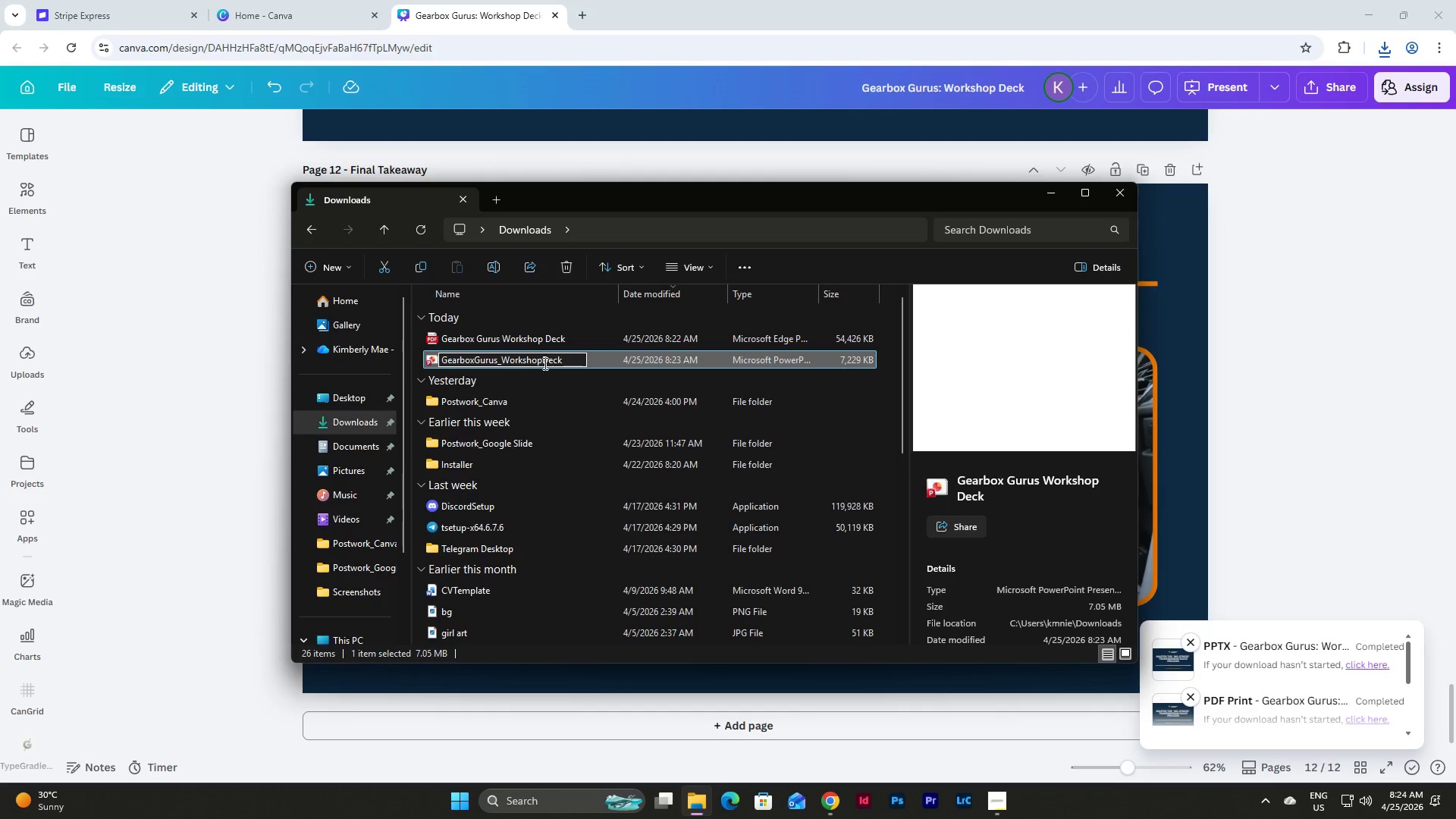 
left_click([570, 358])
 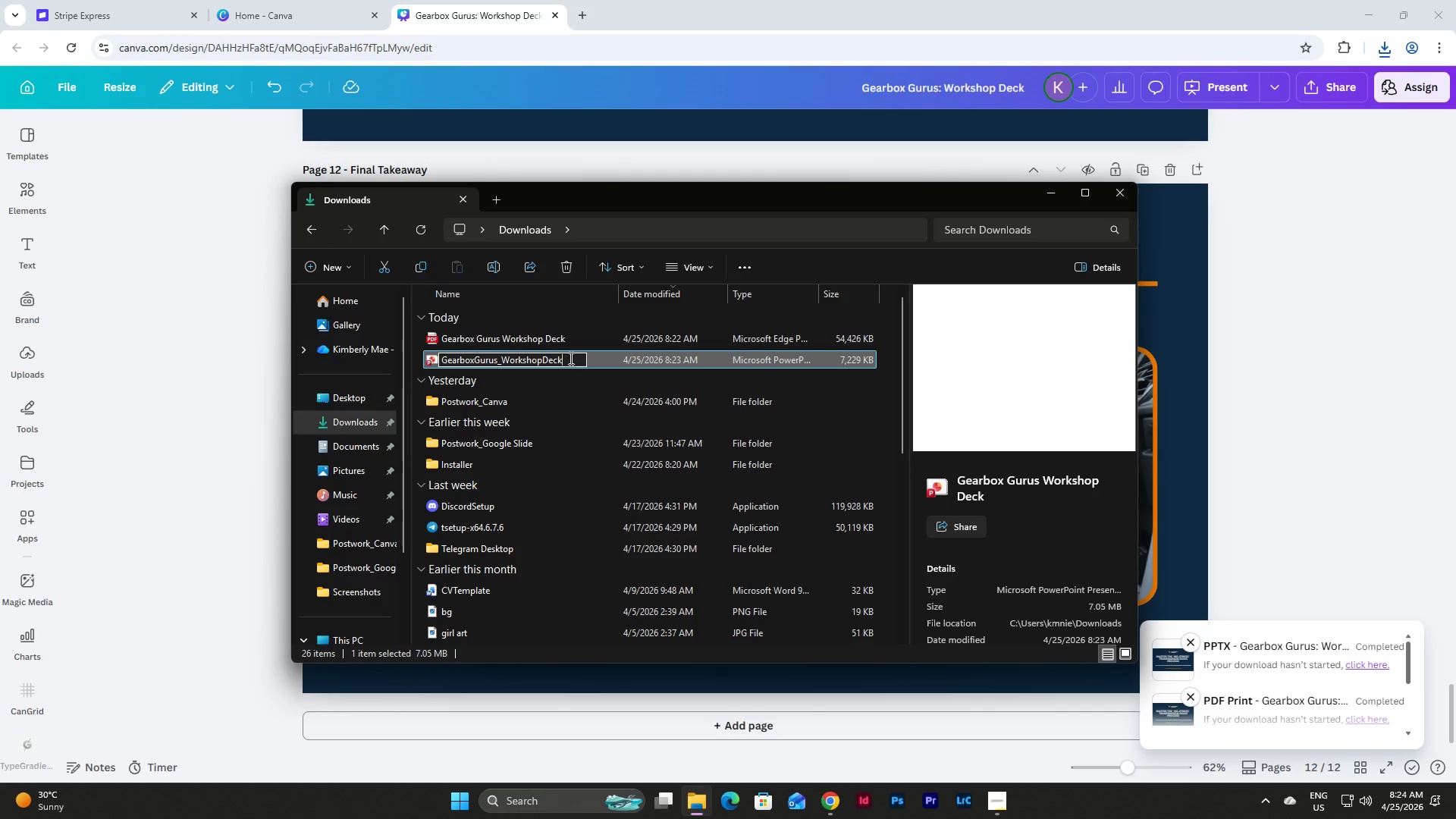 
type(_Final)
 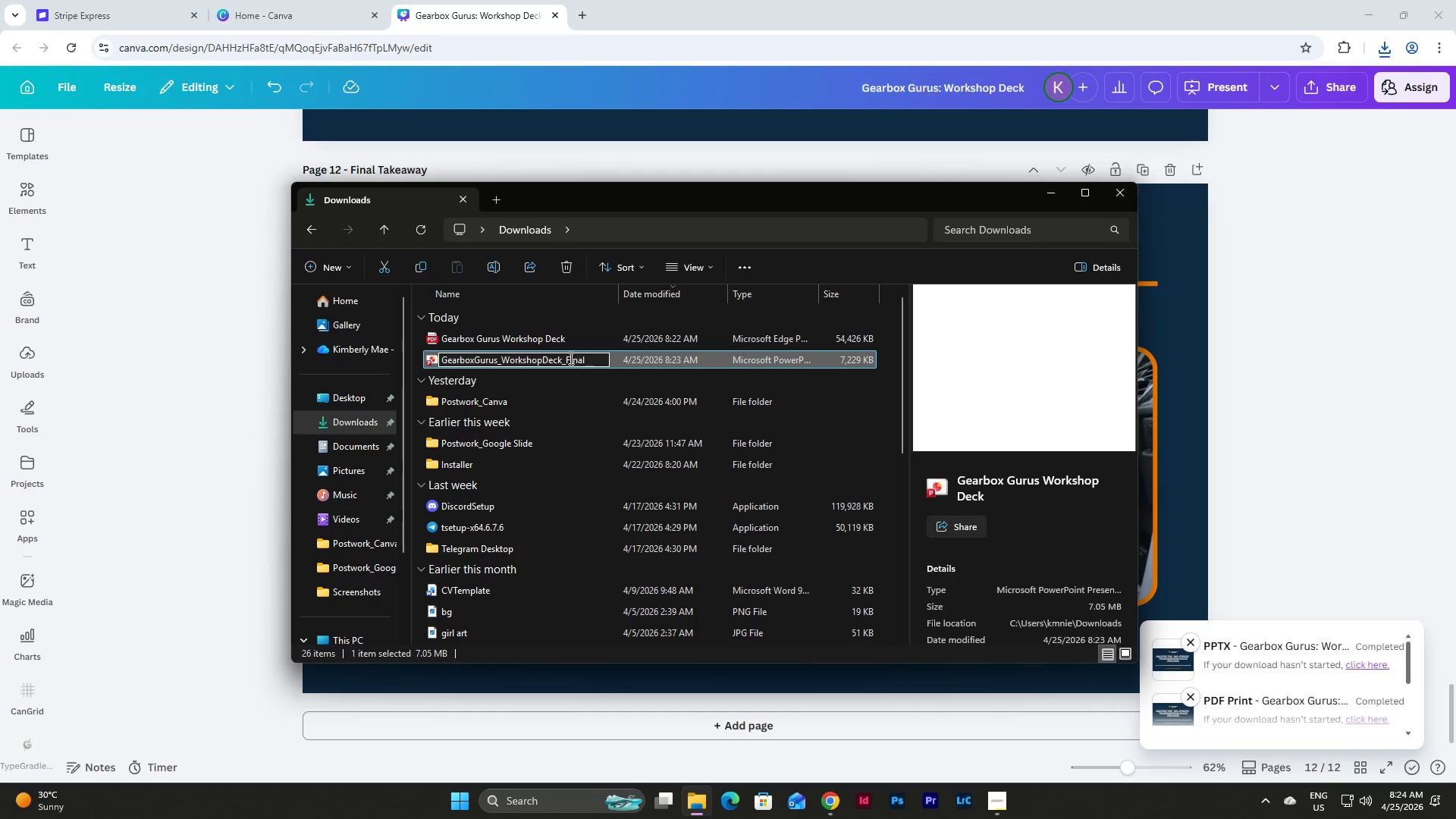 
key(Enter)
 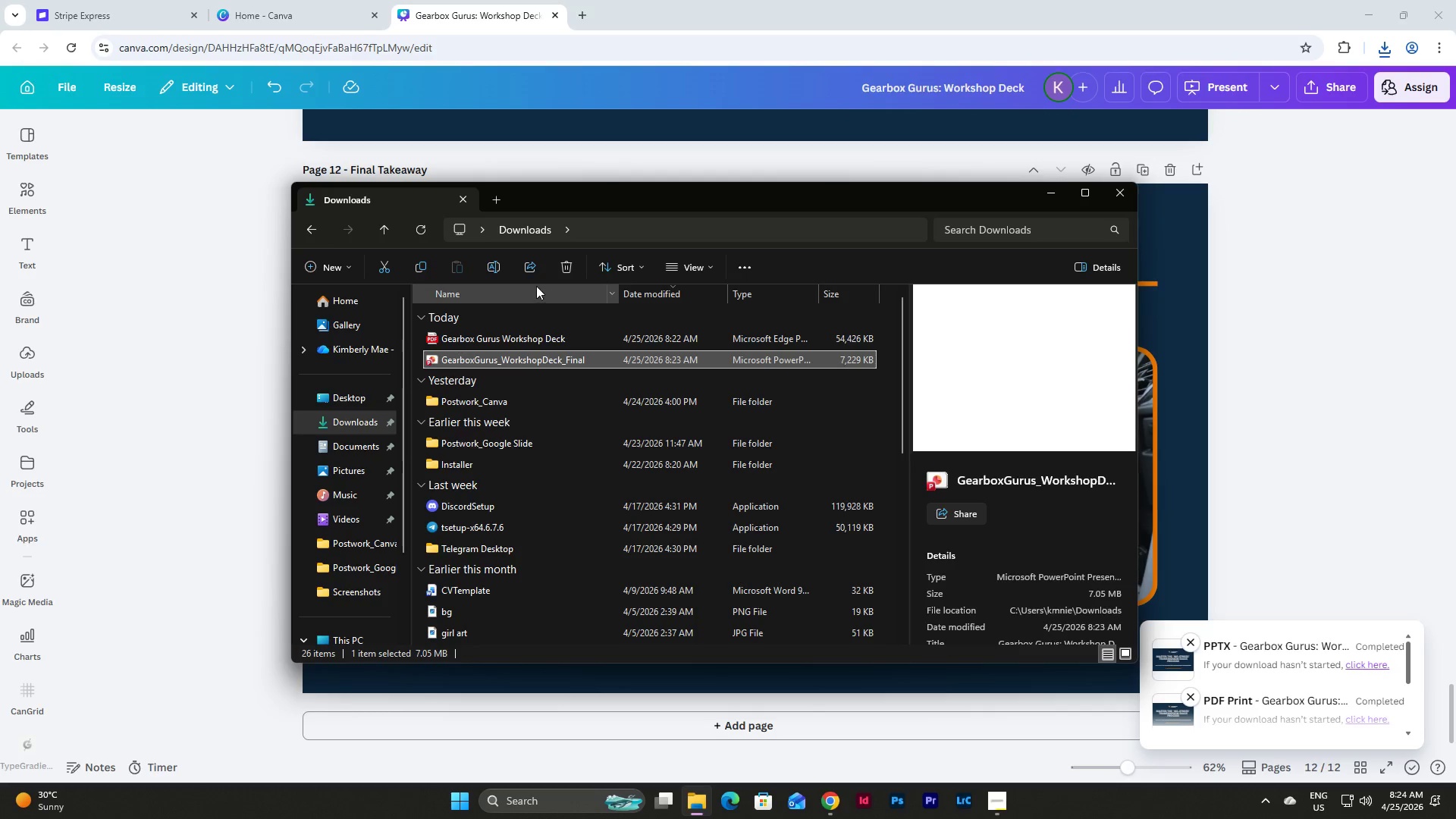 
left_click([491, 266])
 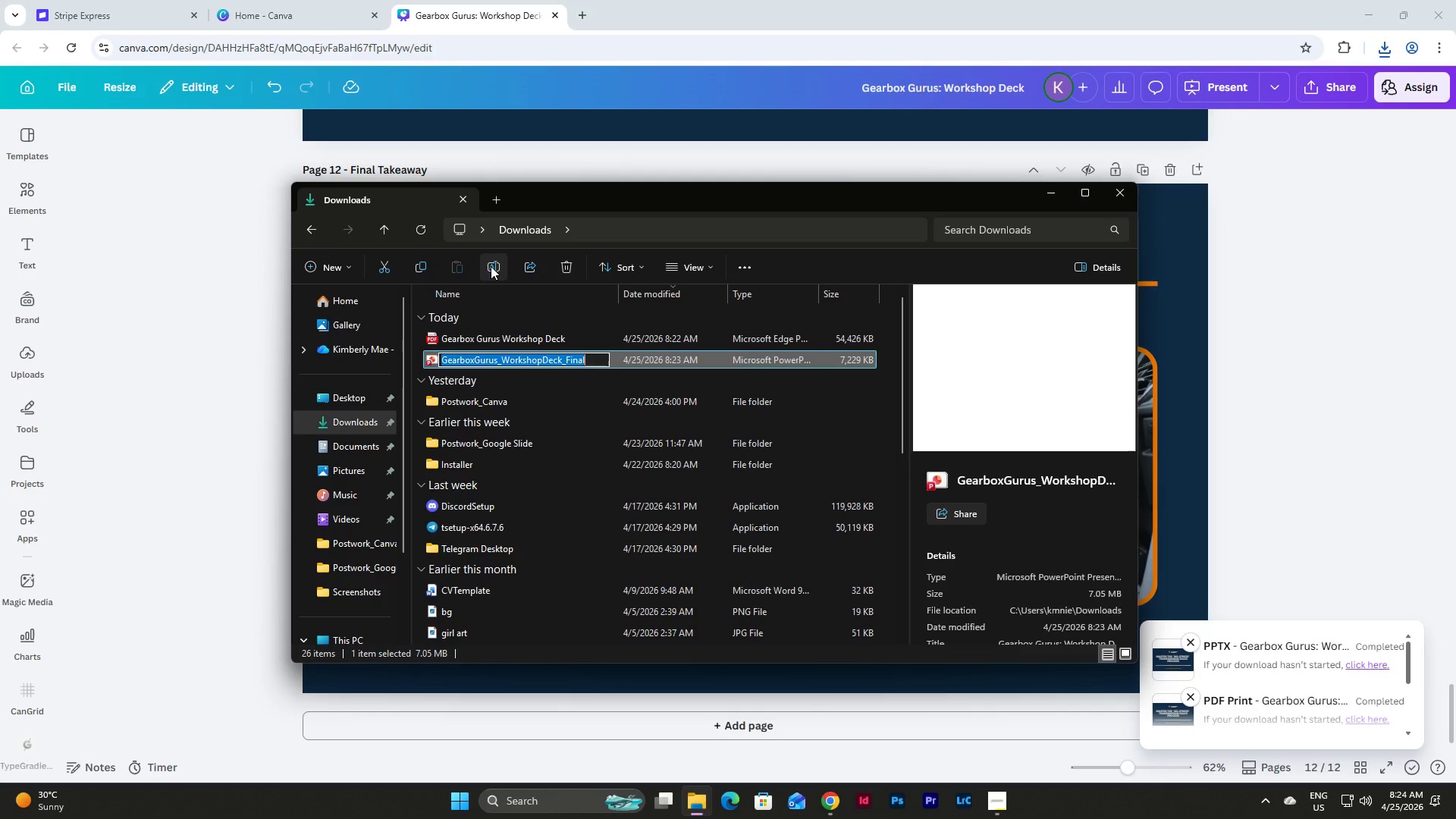 
key(Control+C)
 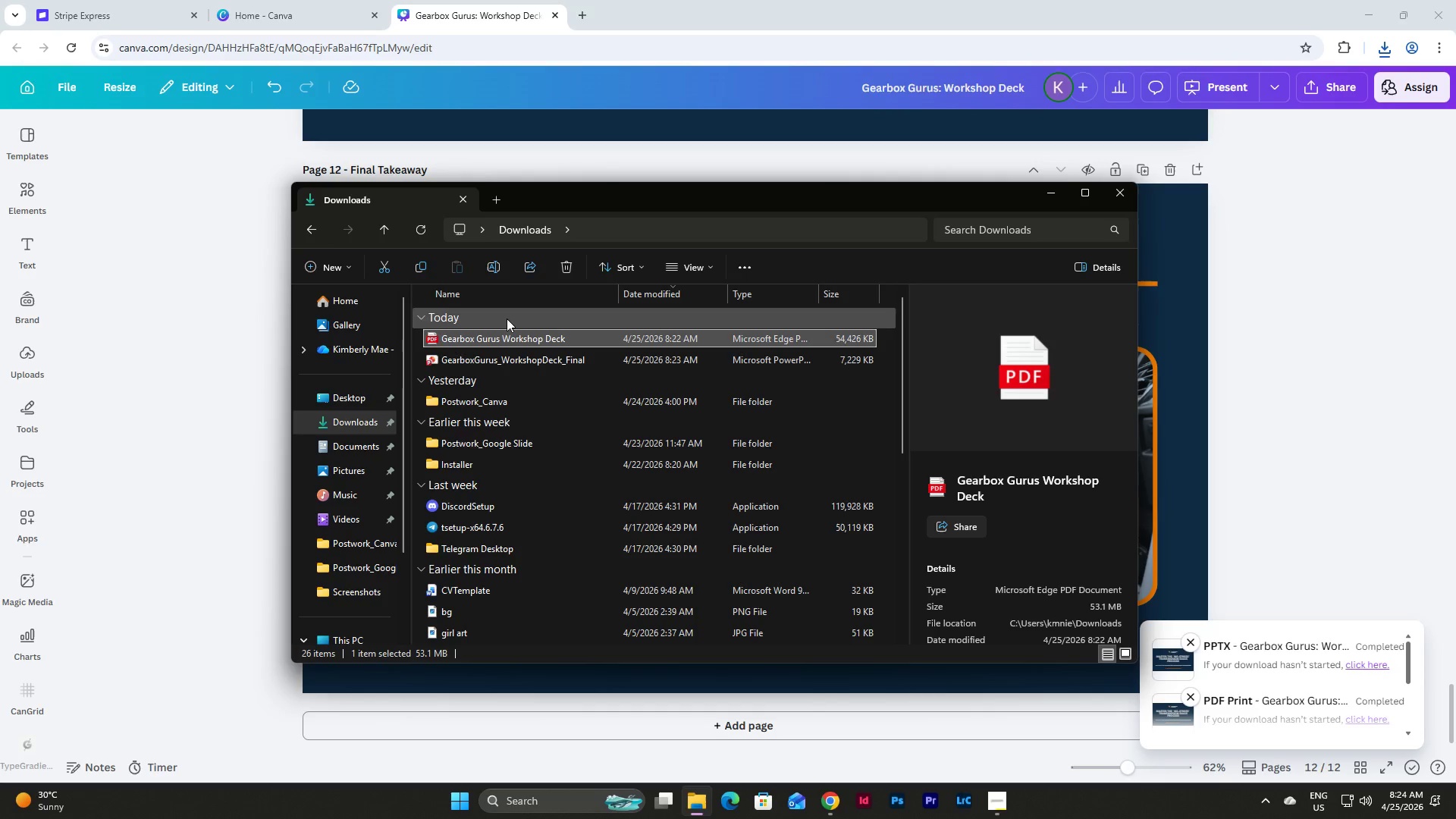 
double_click([493, 269])
 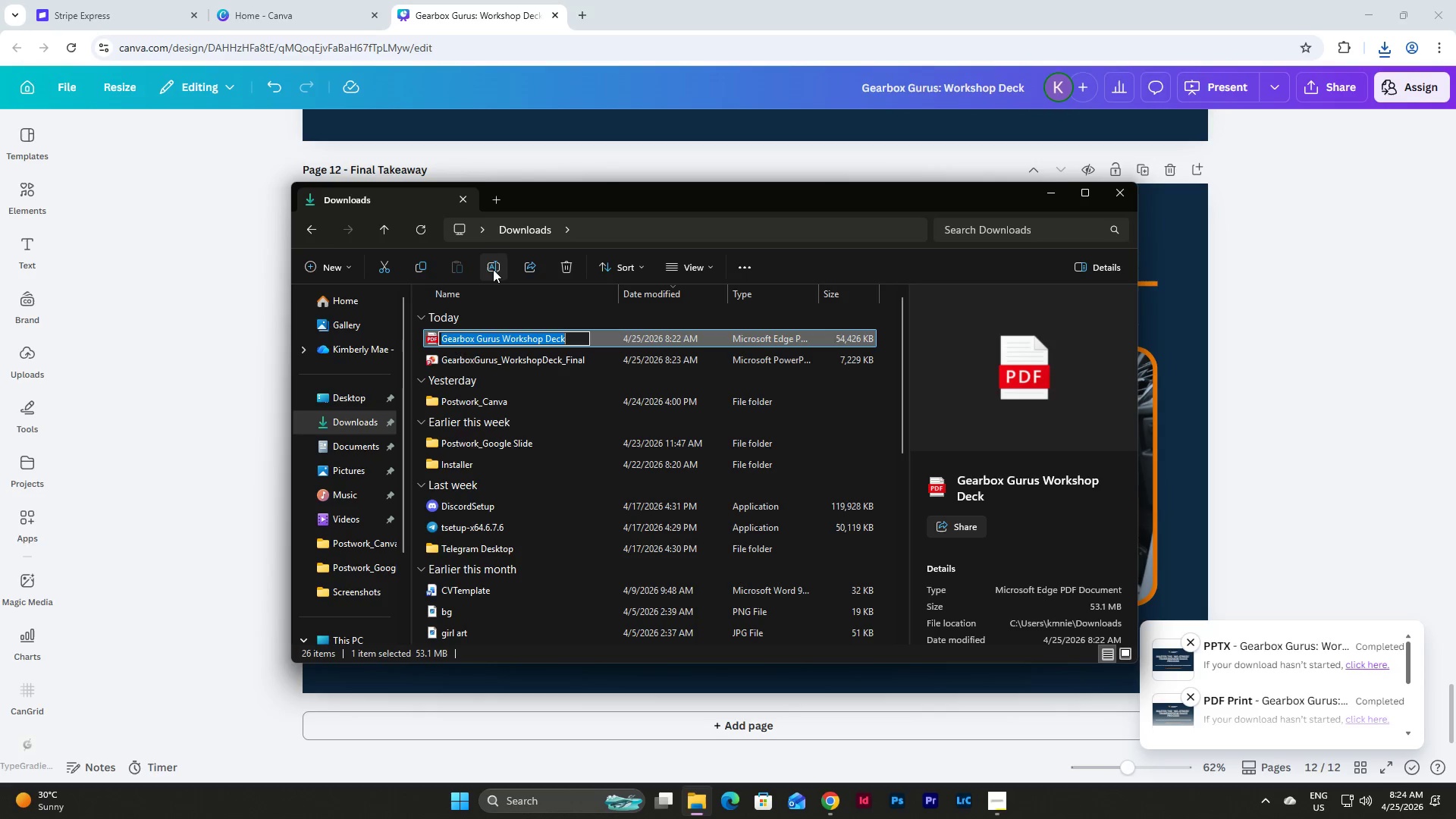 
key(Control+V)
 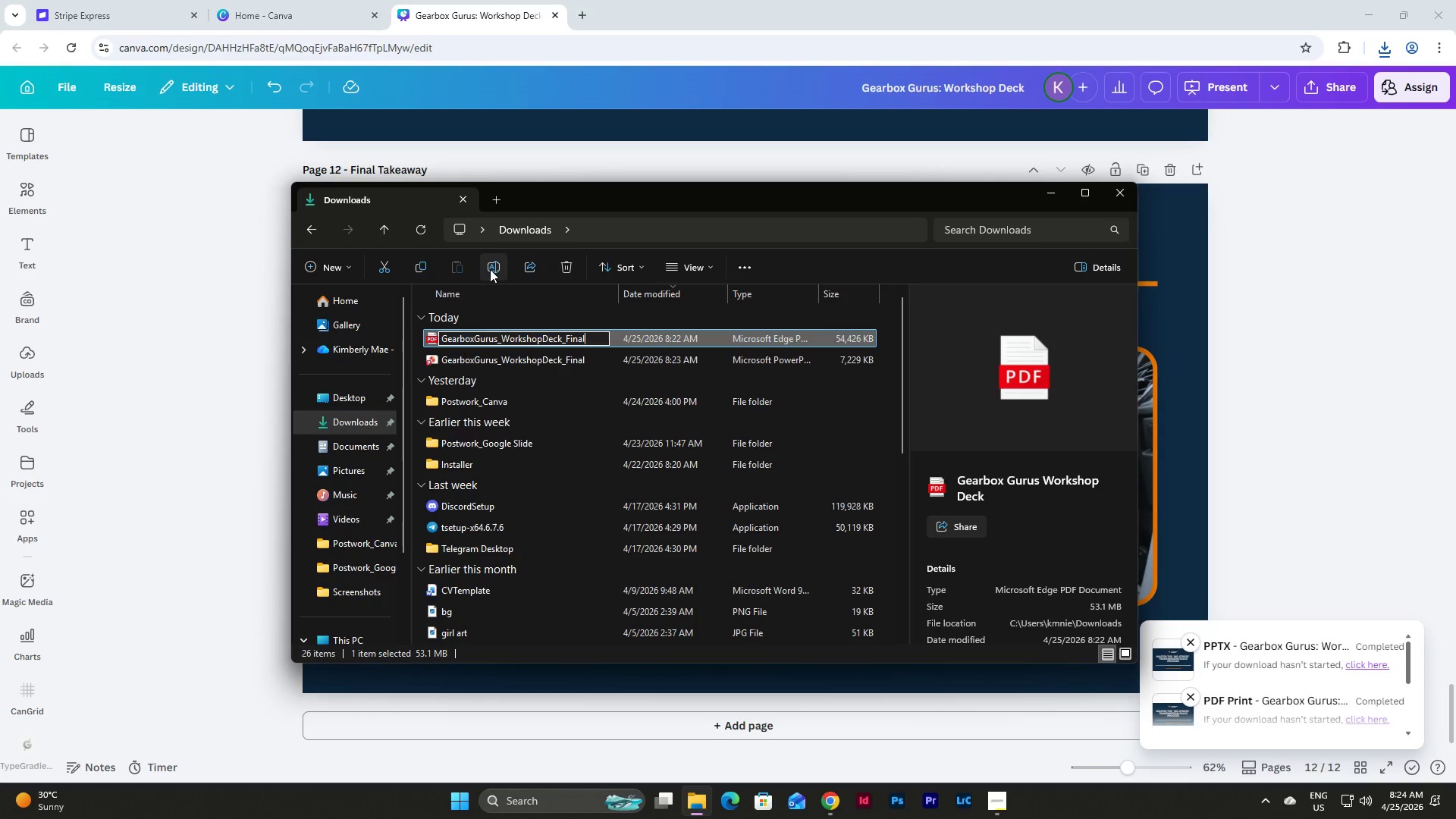 
key(NumpadEnter)
 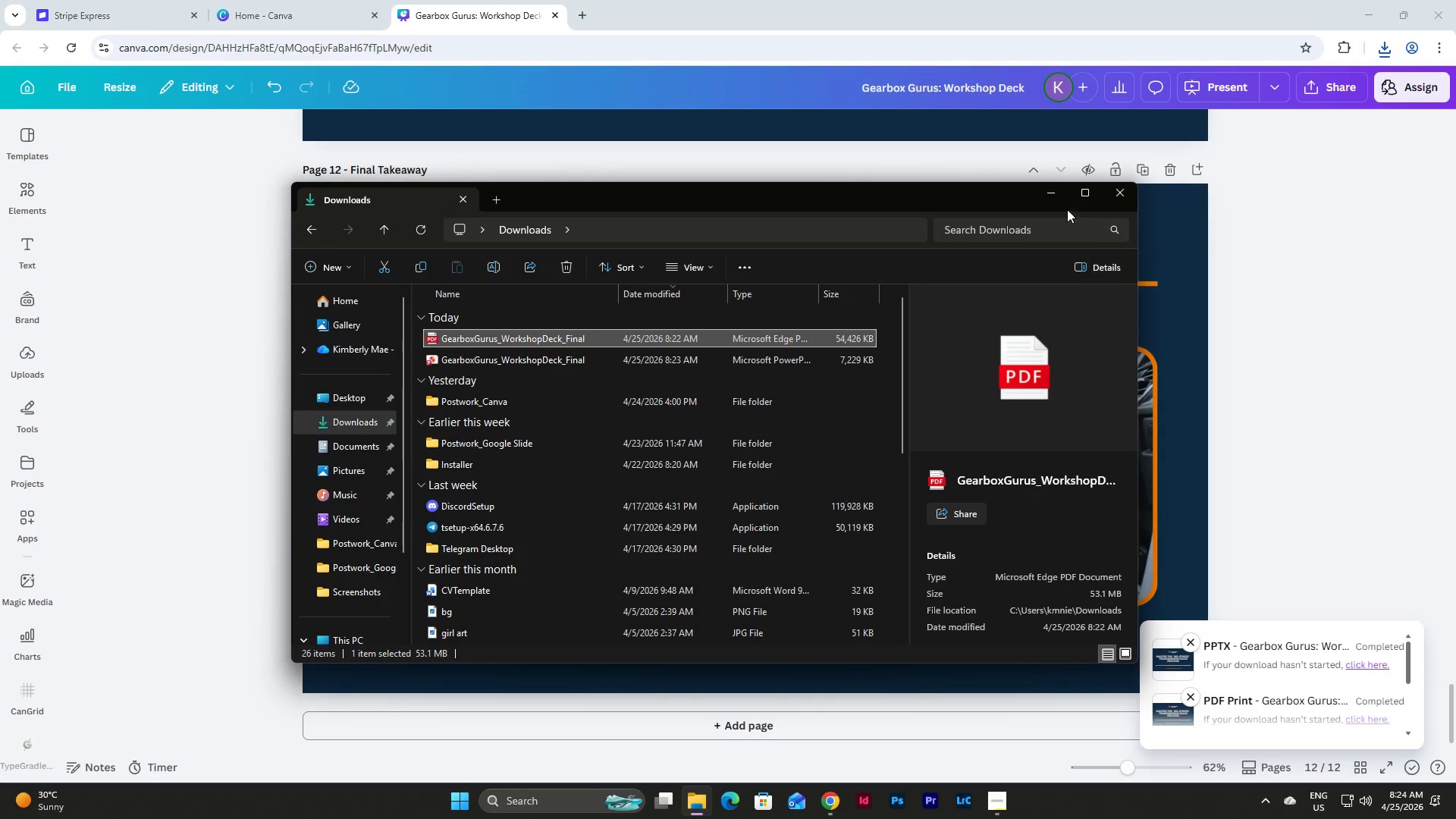 
left_click([1055, 187])
 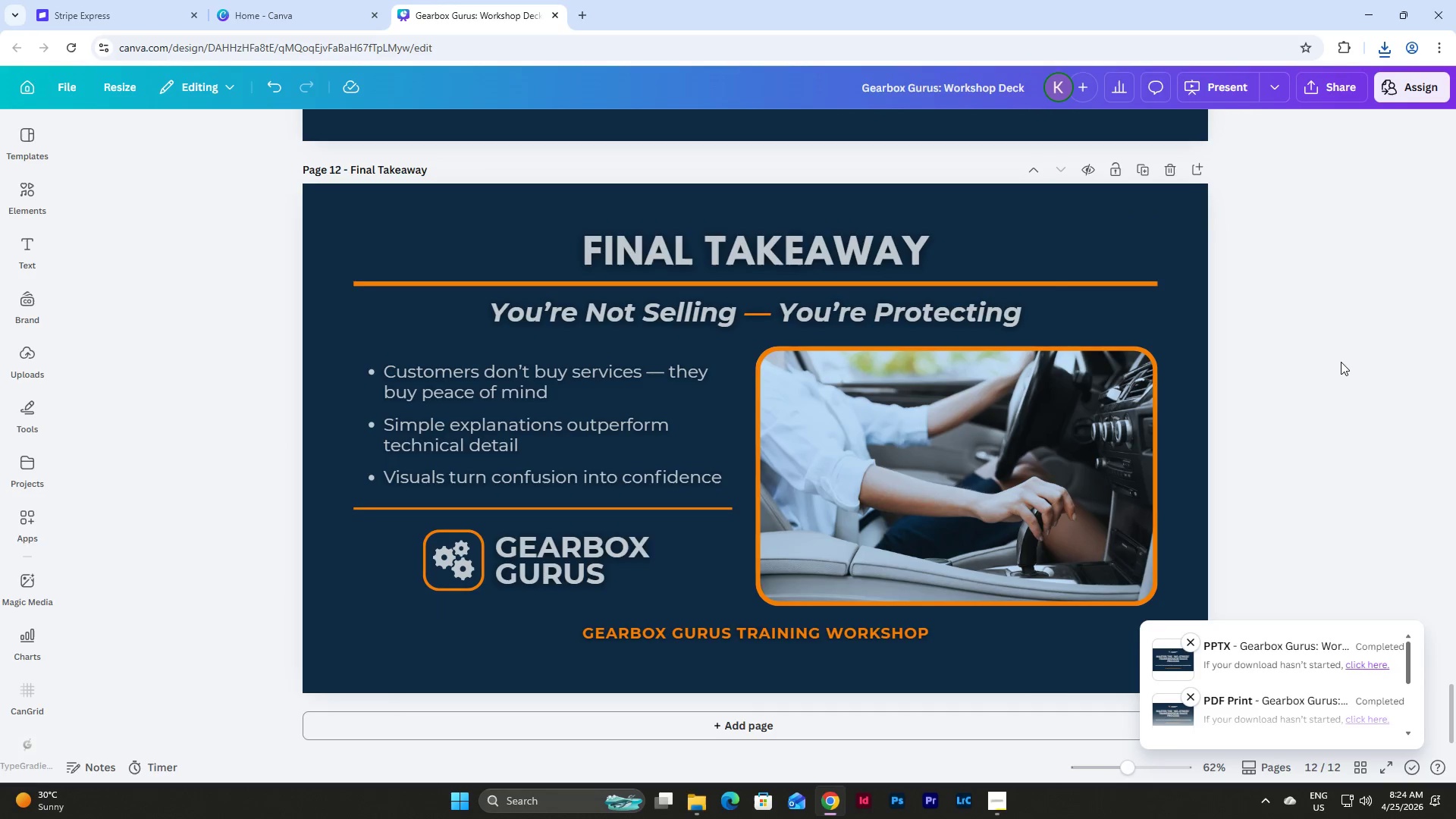 
scroll: coordinate [1341, 372], scroll_direction: down, amount: 1.0
 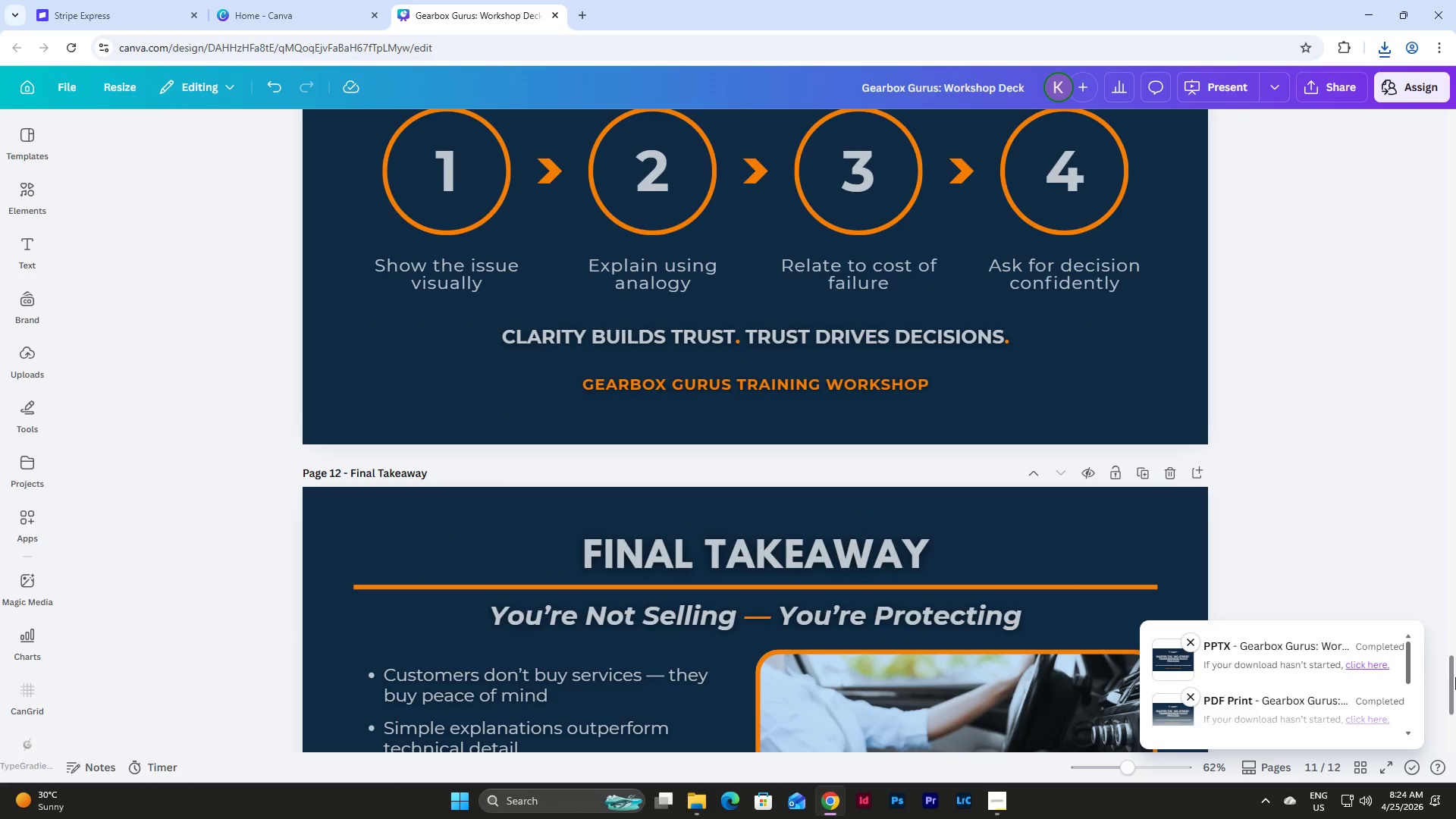 
left_click_drag(start_coordinate=[1455, 677], to_coordinate=[1455, 115])
 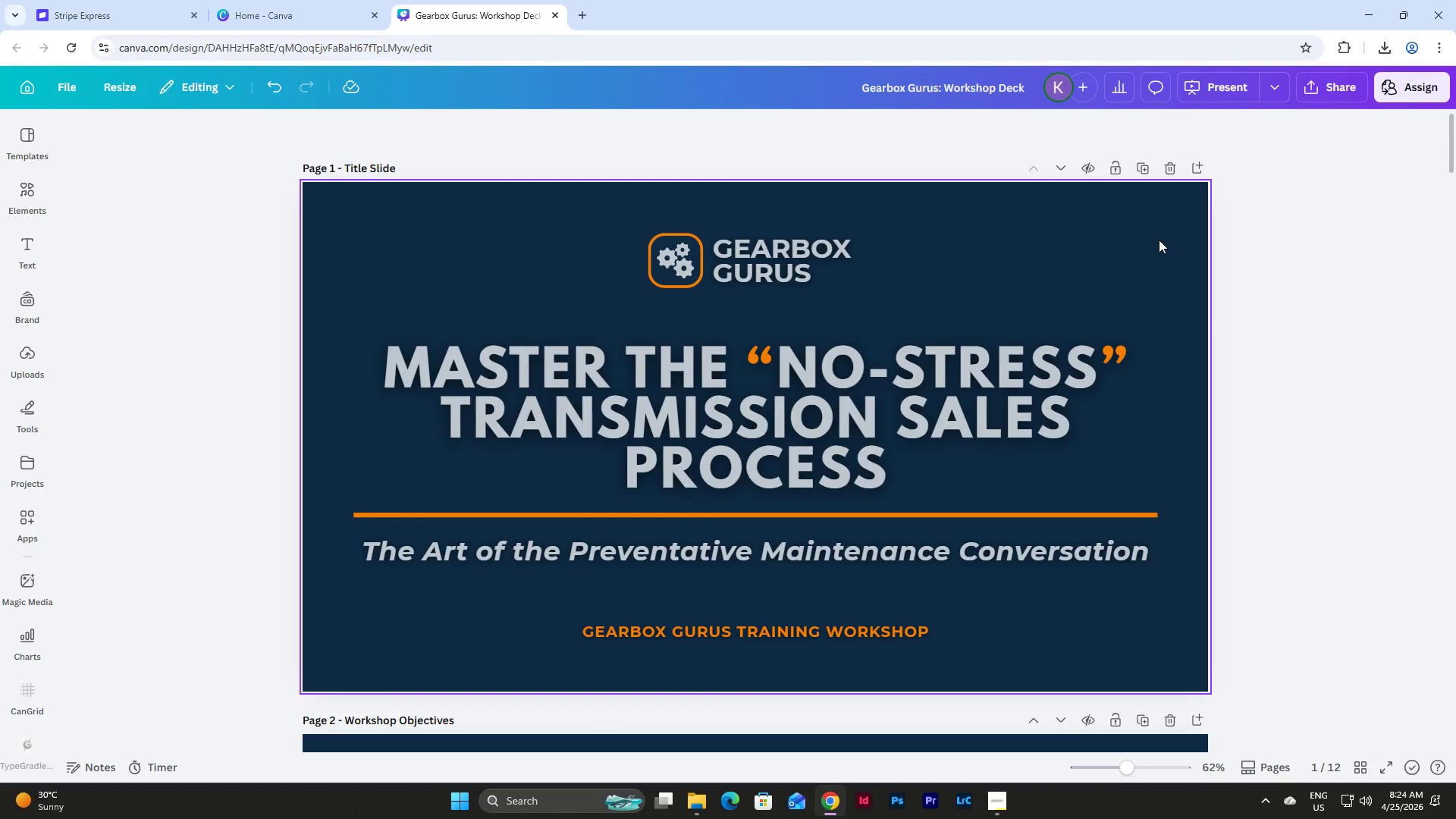 
left_click([1159, 240])
 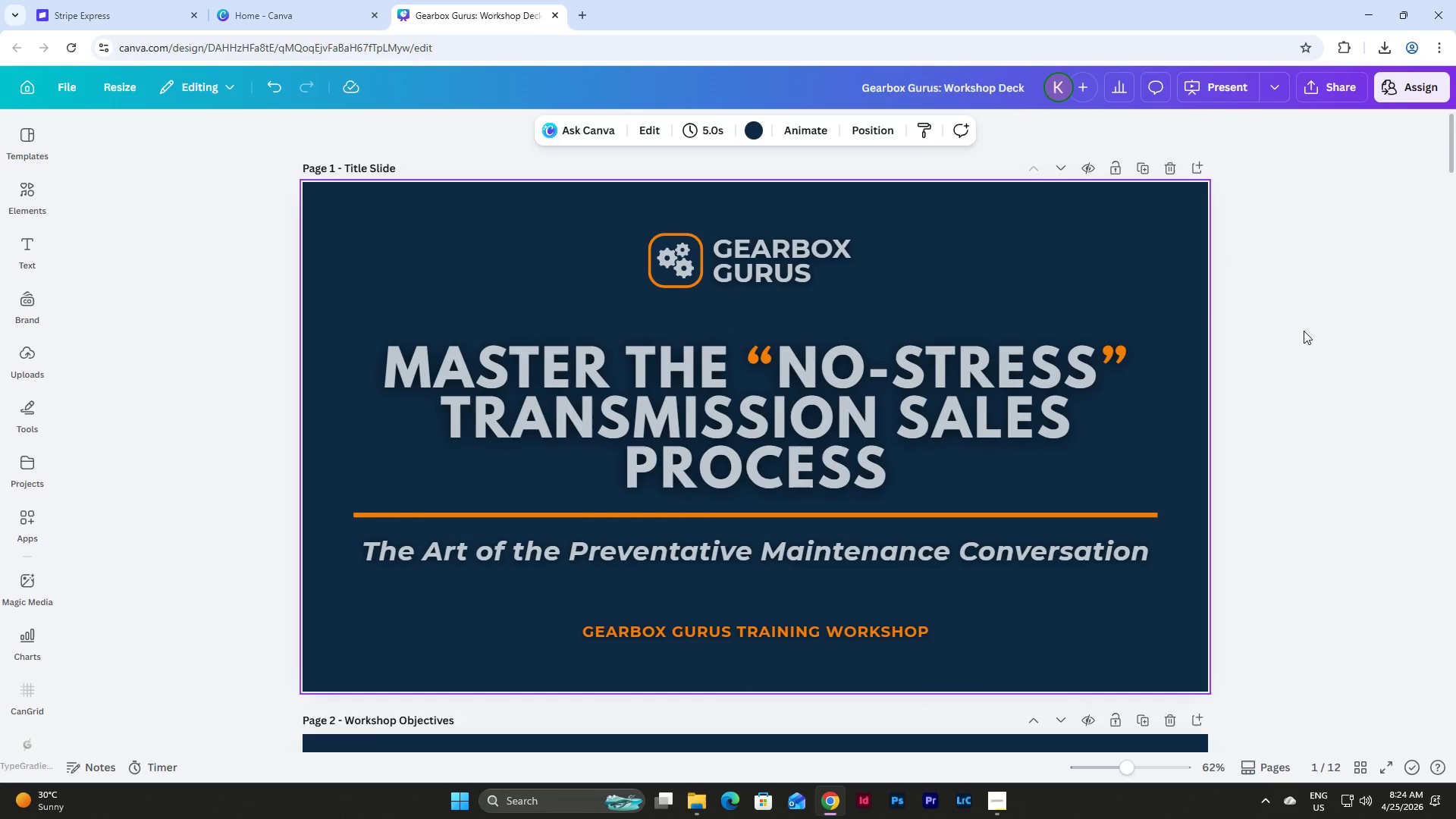 
scroll: coordinate [1304, 331], scroll_direction: up, amount: 4.0
 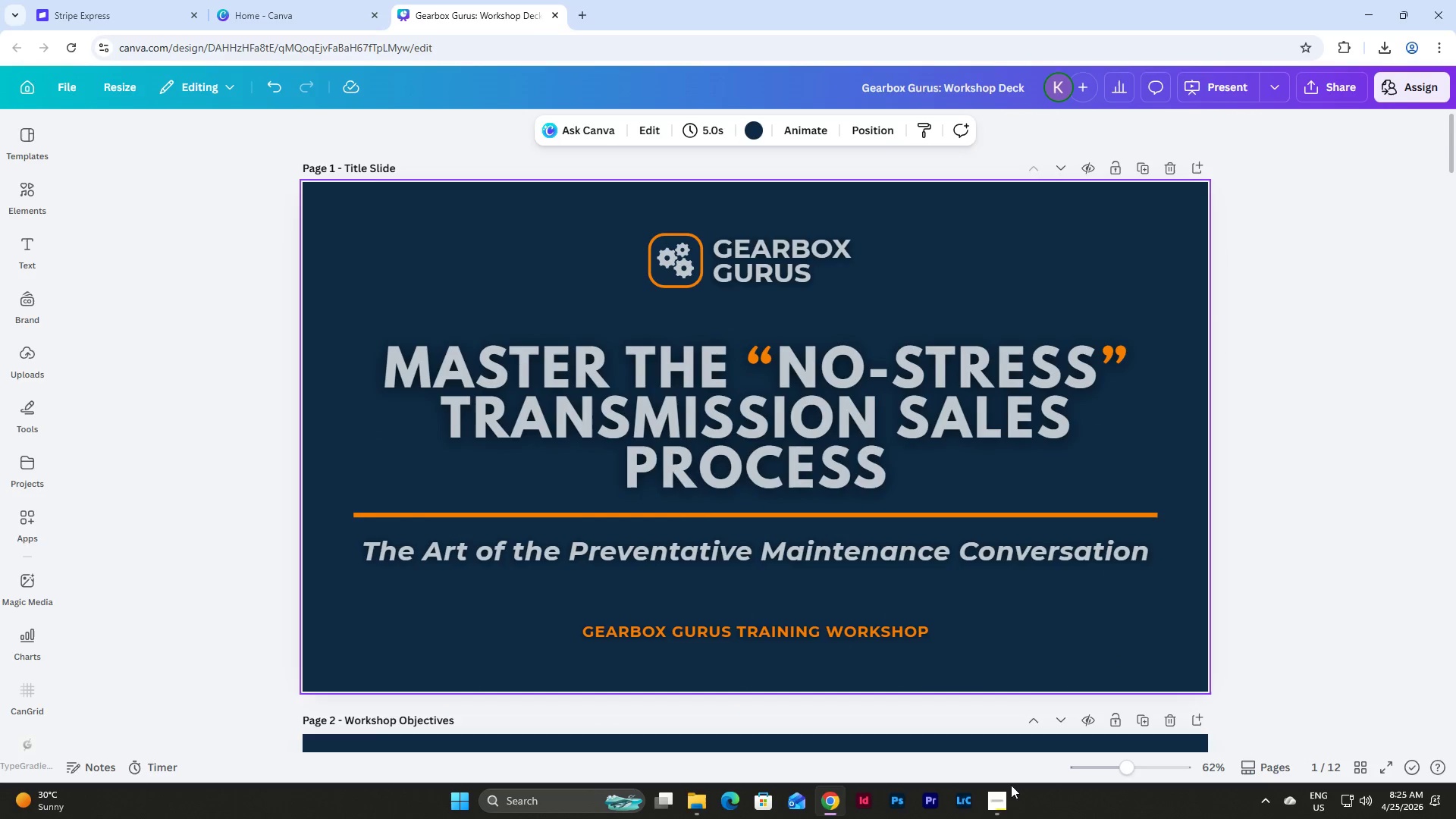 
left_click([1000, 805])